 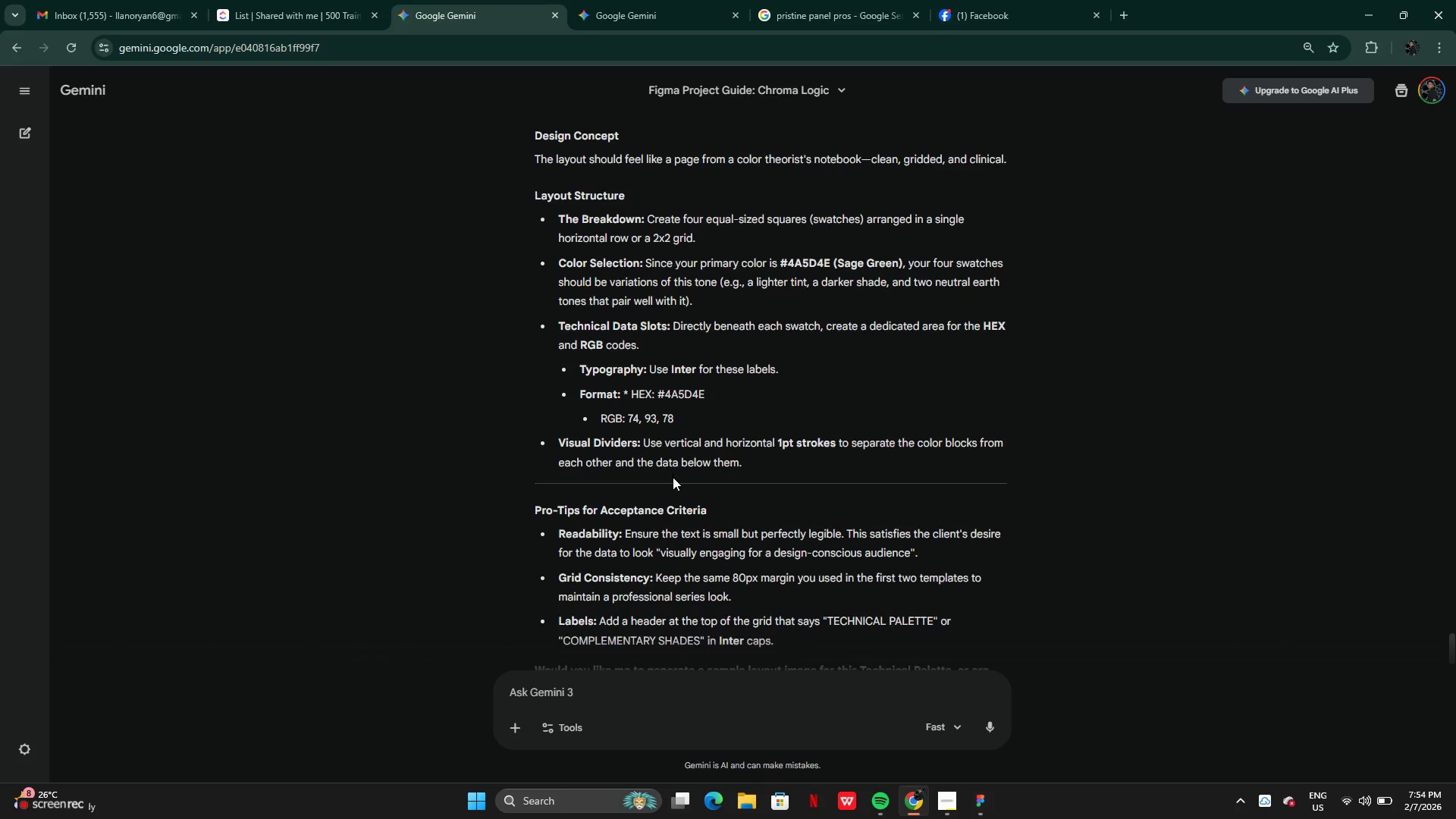 
scroll: coordinate [653, 507], scroll_direction: down, amount: 2.0
 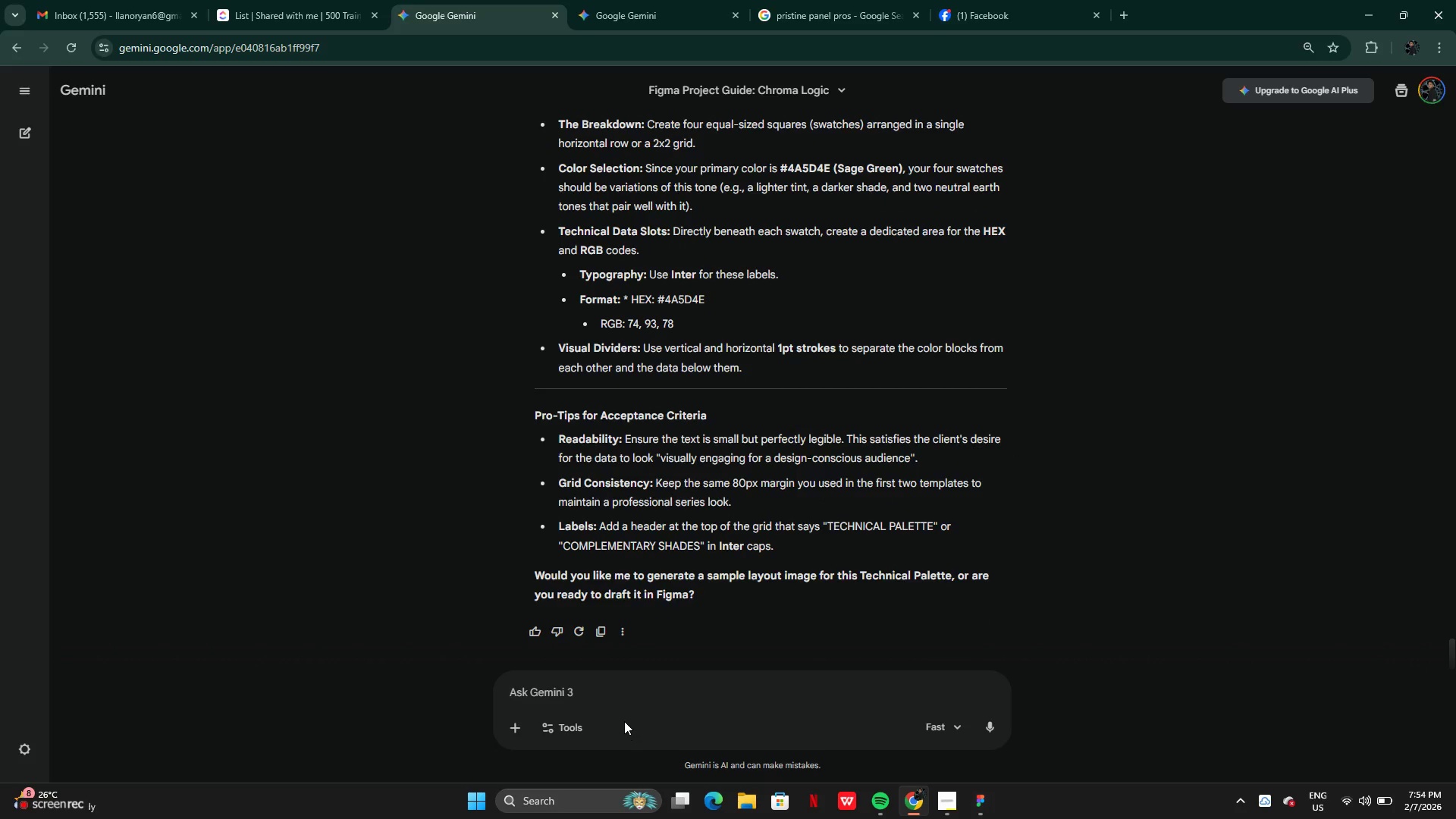 
left_click([592, 691])
 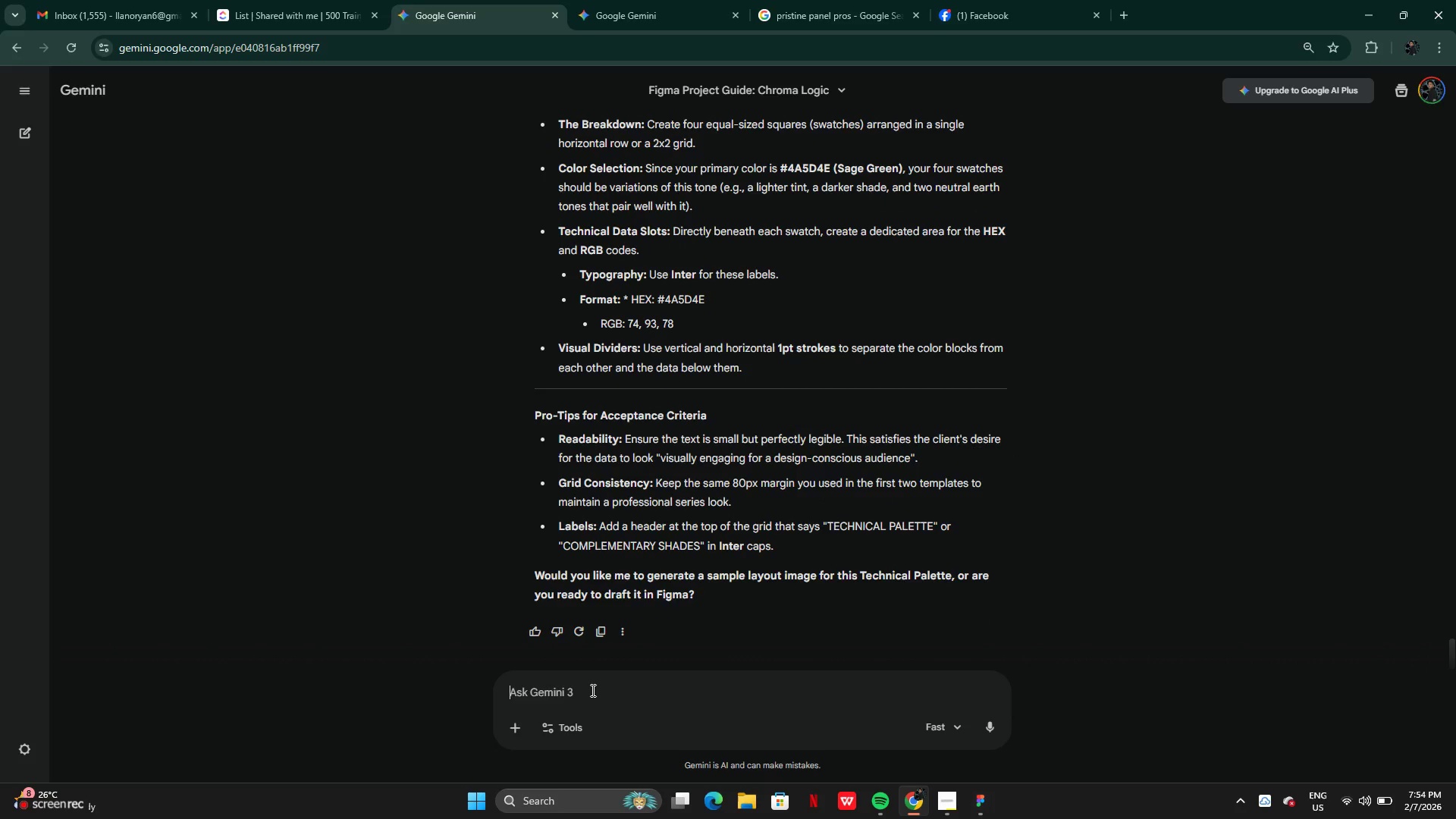 
type(yes please)
 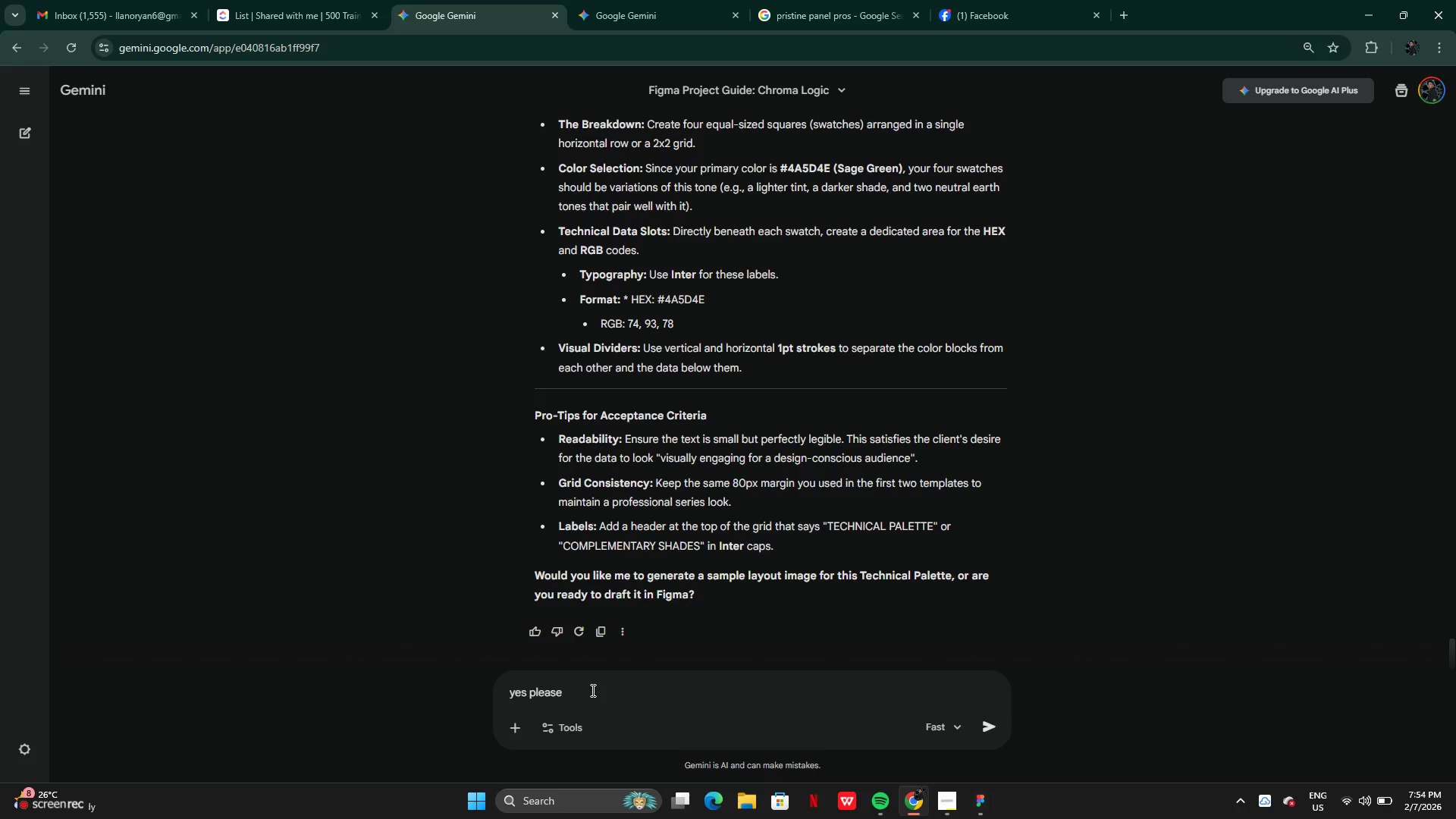 
key(Enter)
 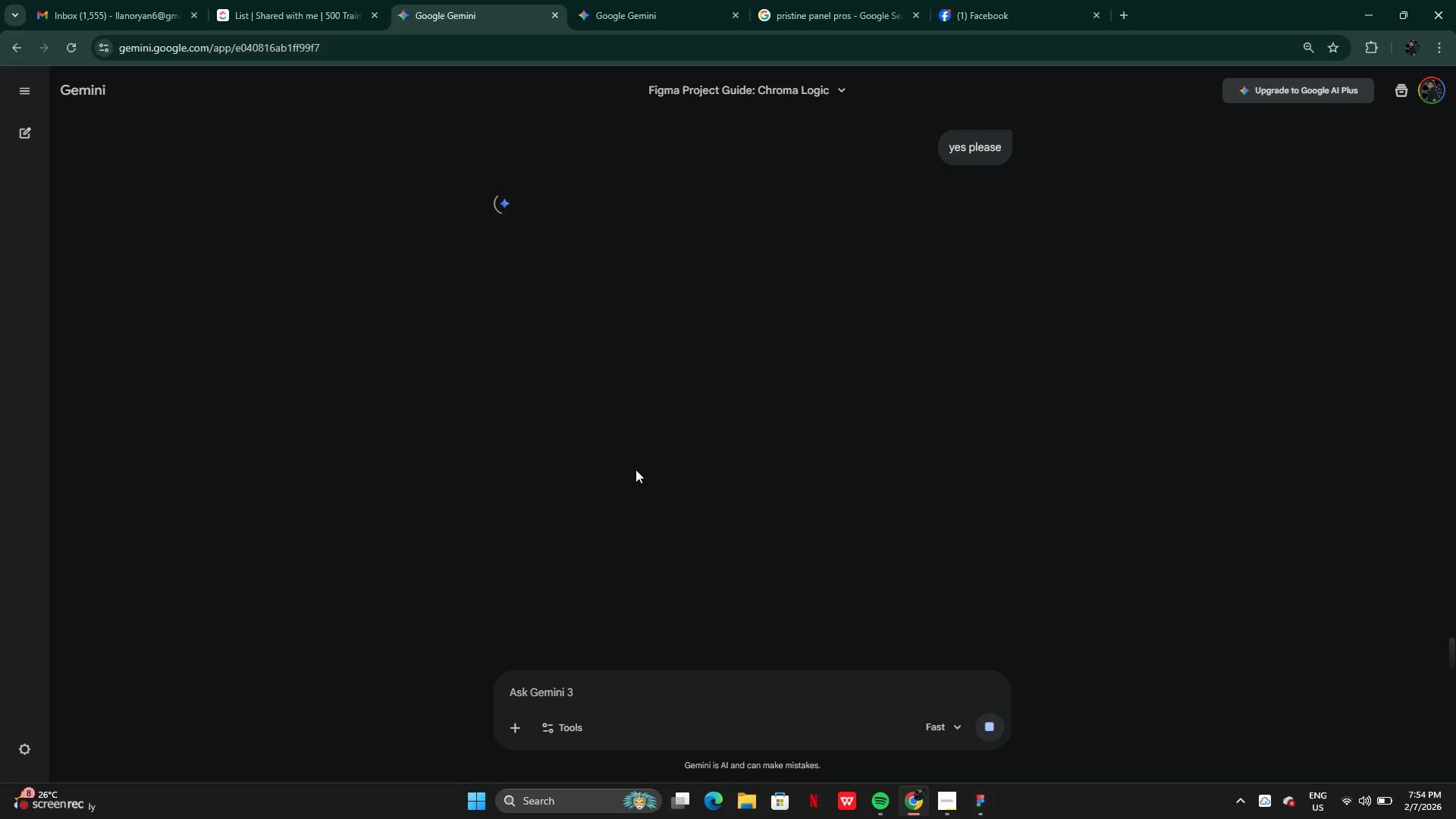 
scroll: coordinate [742, 415], scroll_direction: up, amount: 7.0
 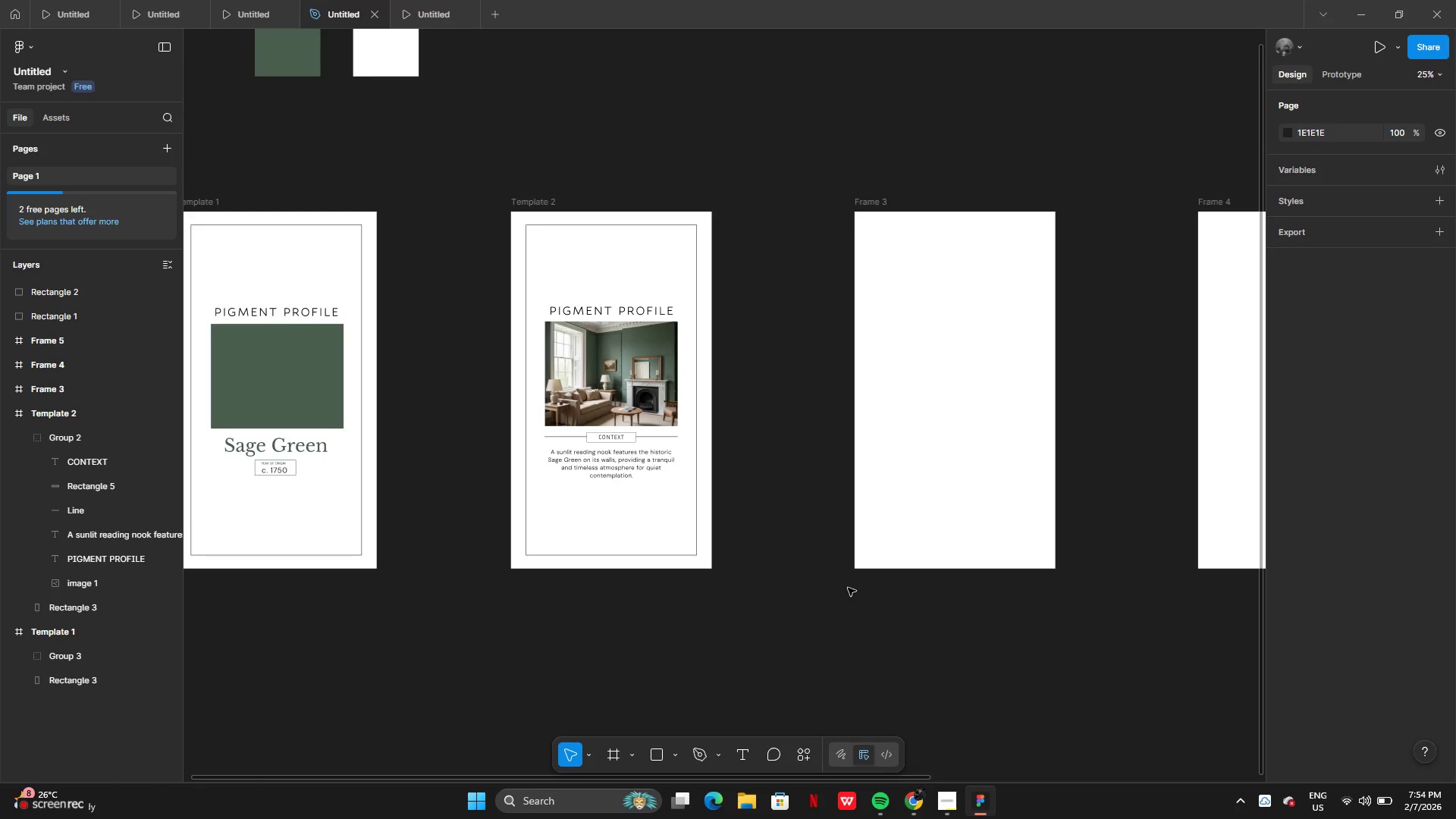 
left_click([660, 755])
 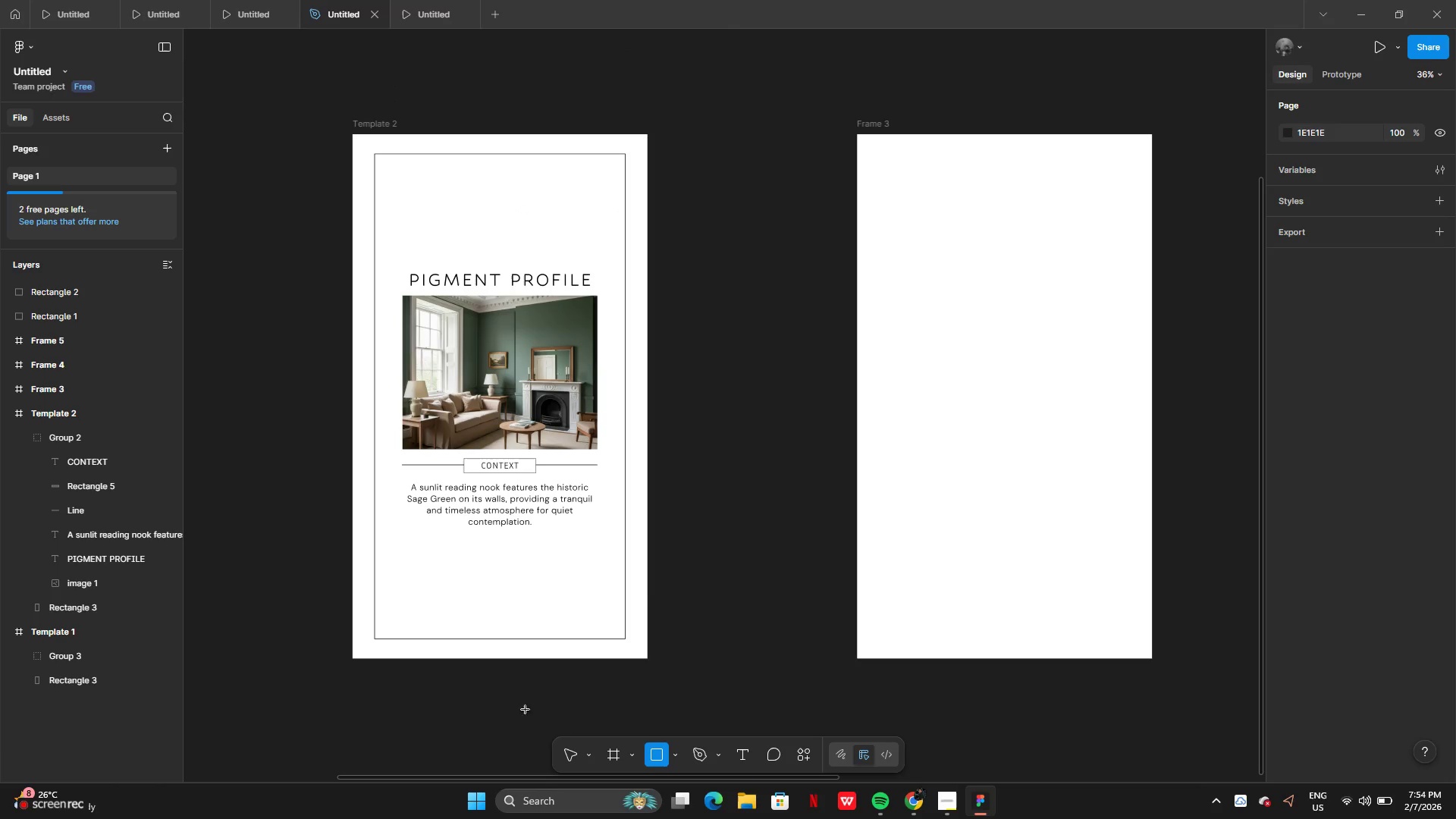 
left_click([566, 767])
 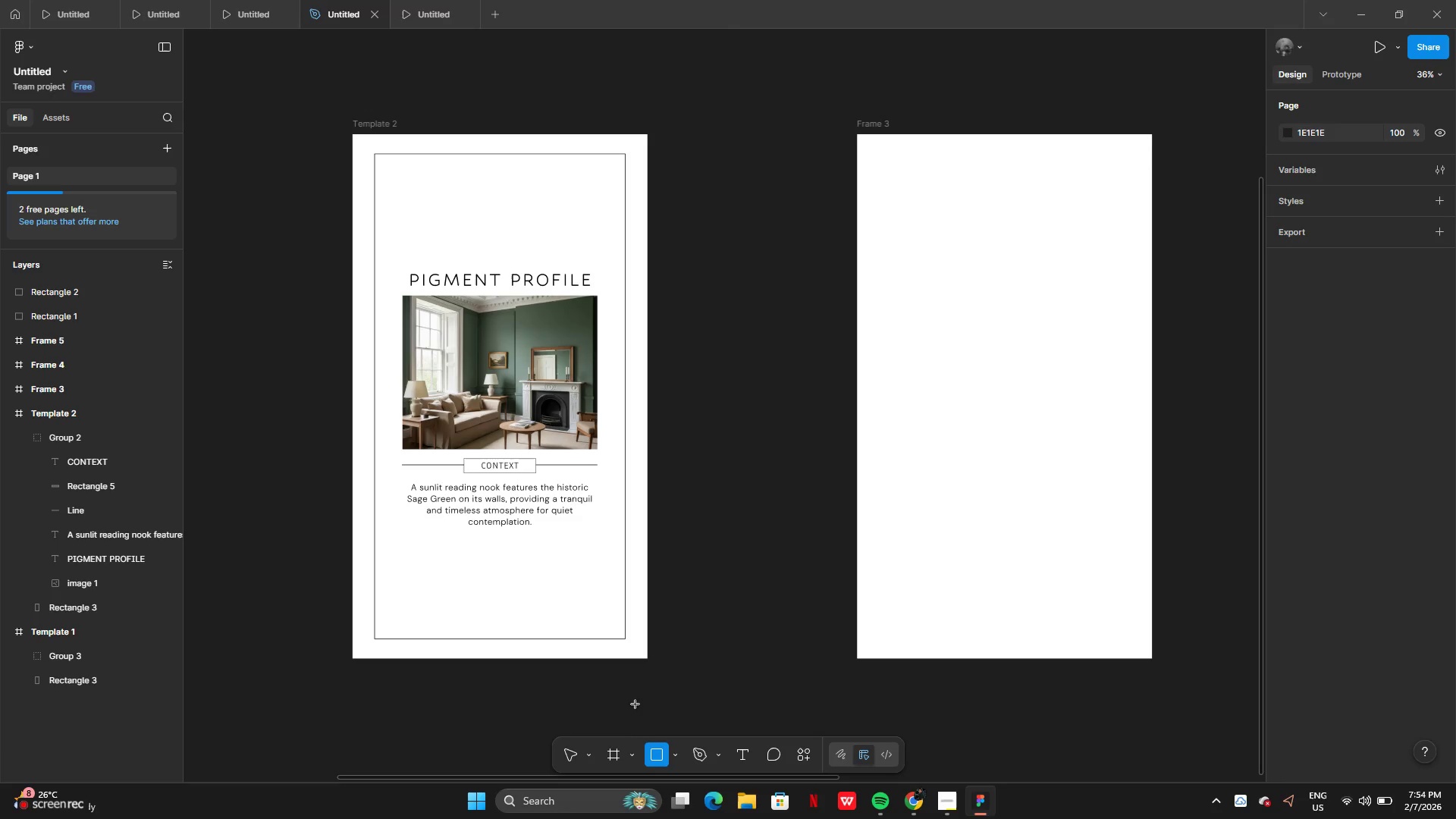 
left_click([576, 752])
 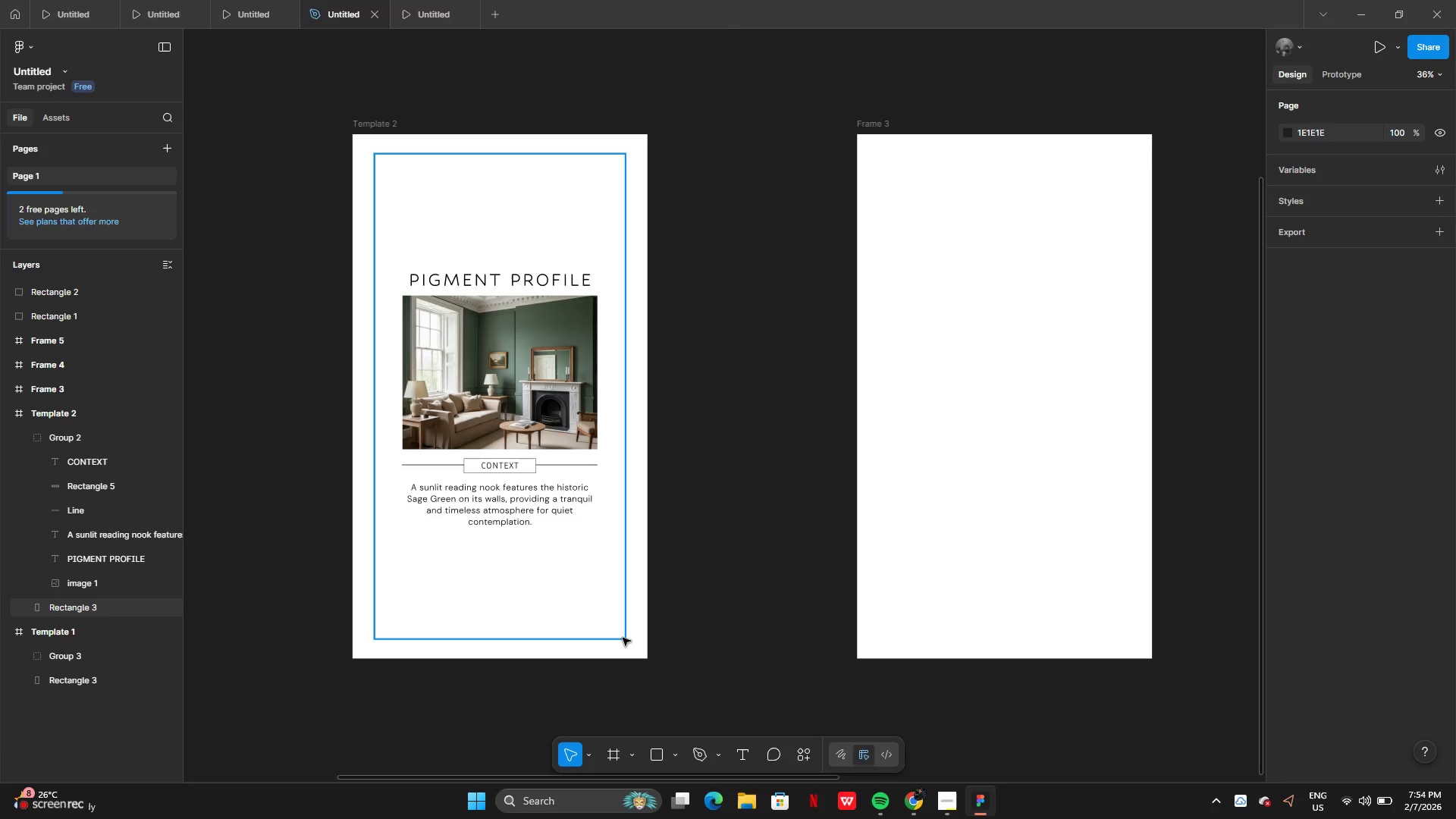 
left_click([623, 639])
 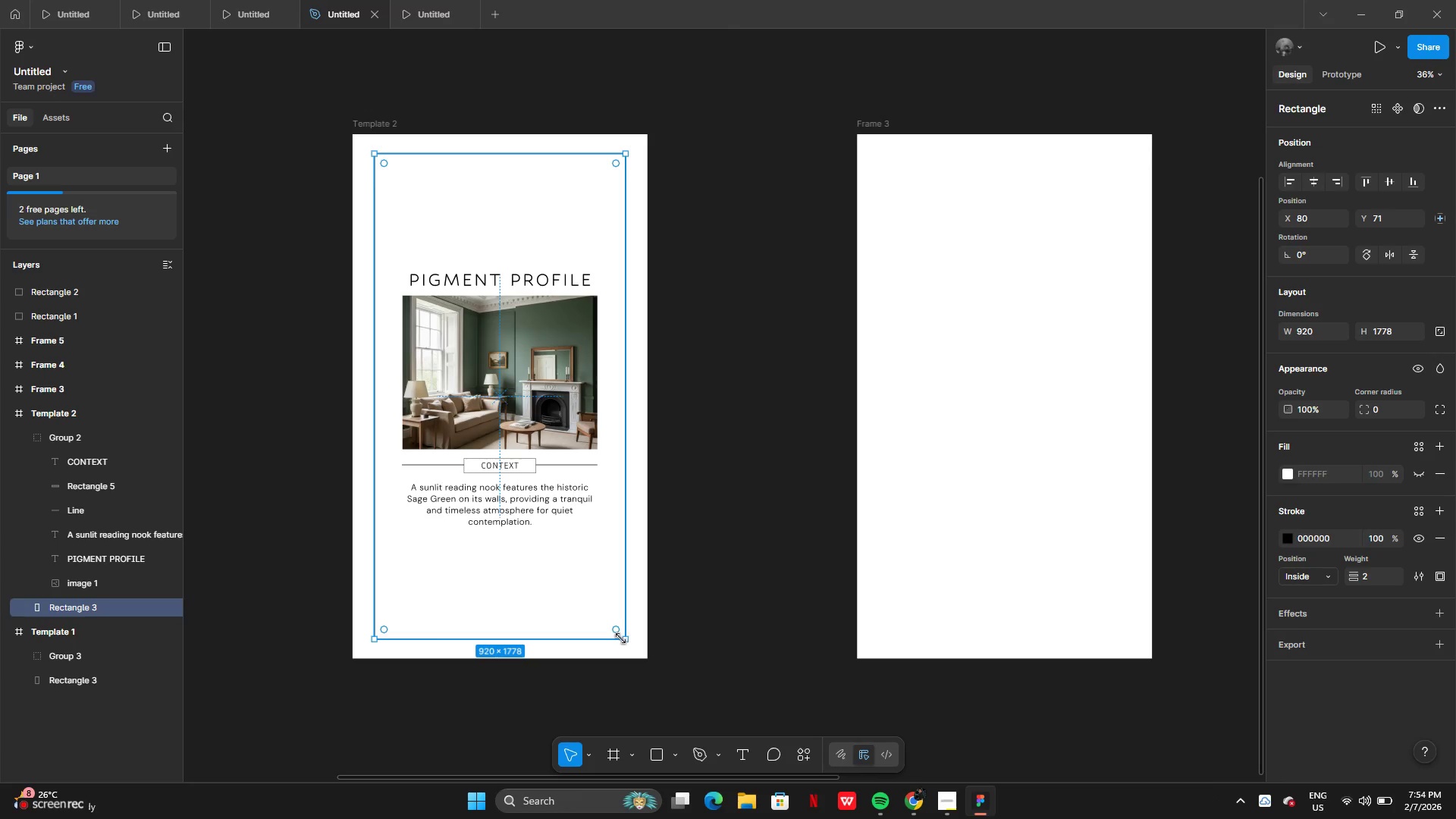 
key(Control+C)
 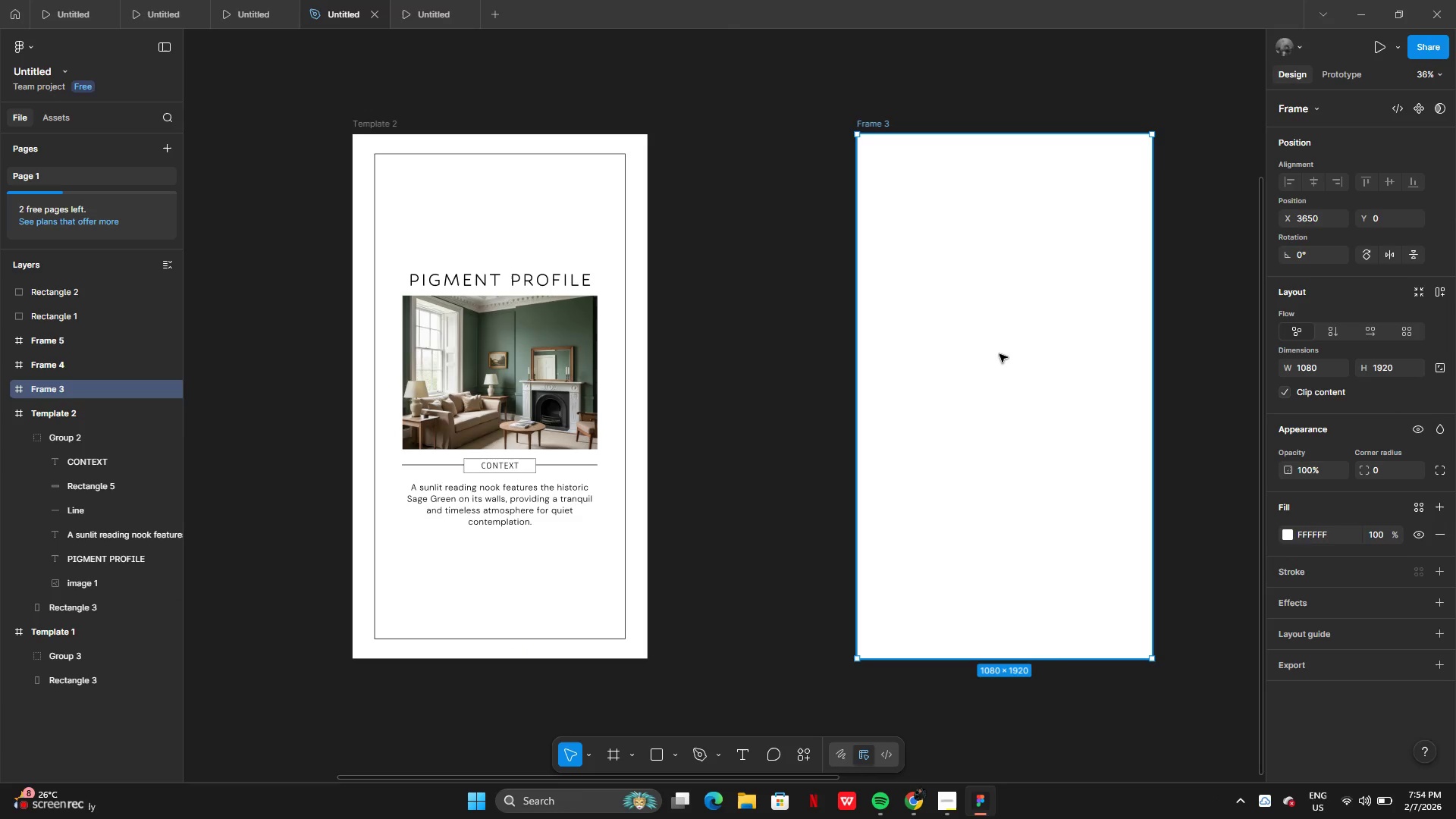 
key(Control+V)
 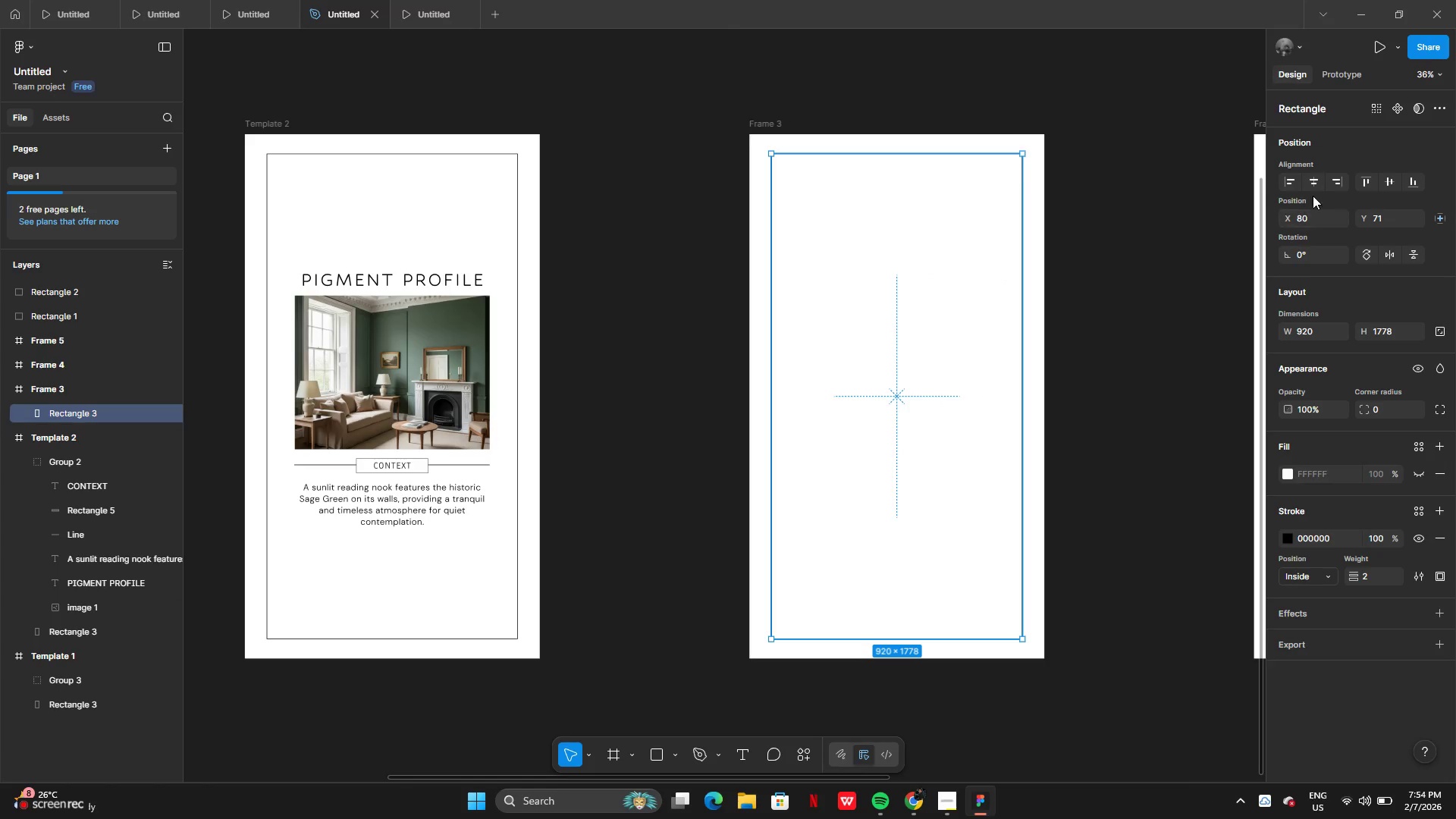 
left_click([1311, 181])
 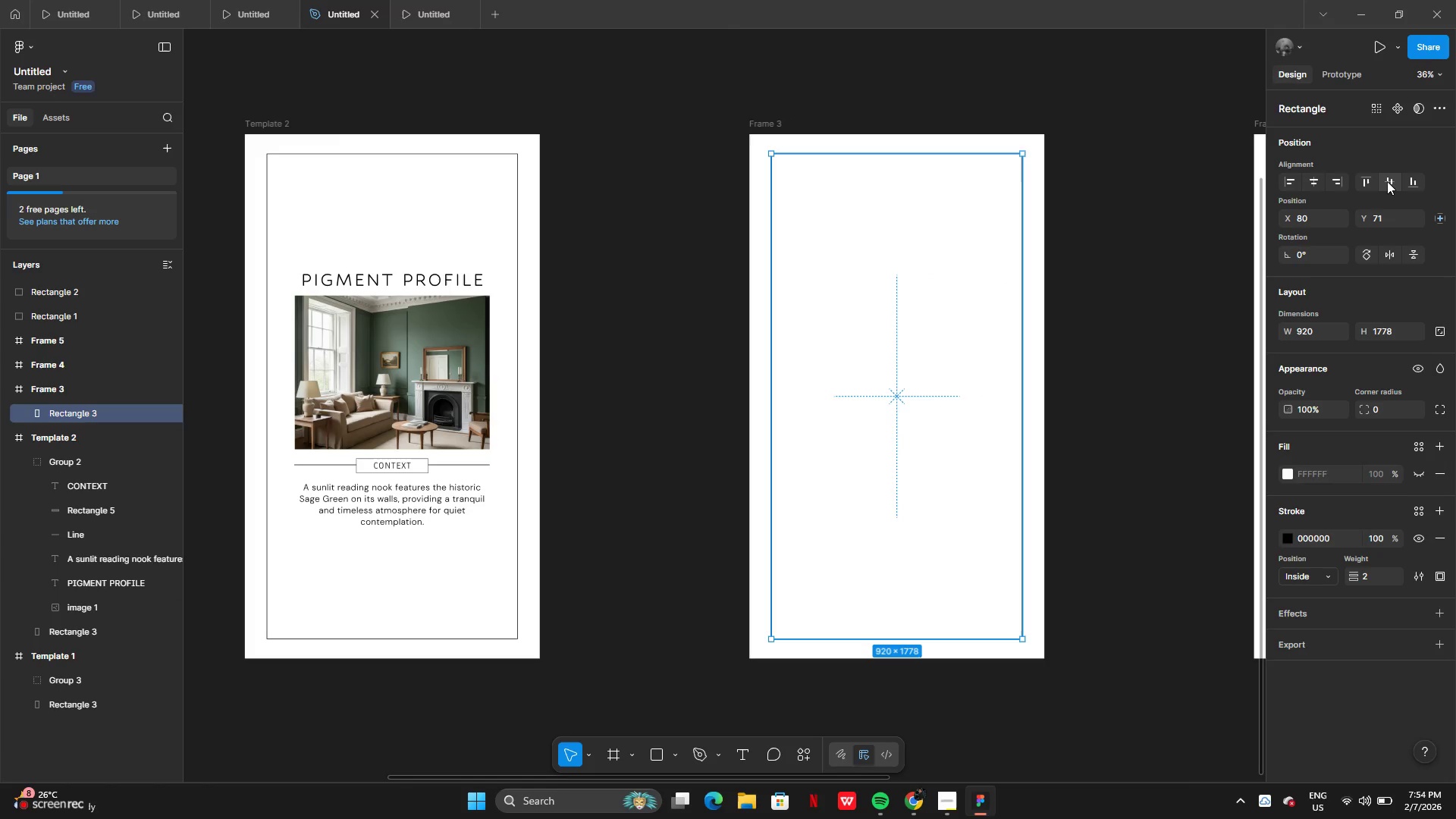 
left_click([1387, 181])
 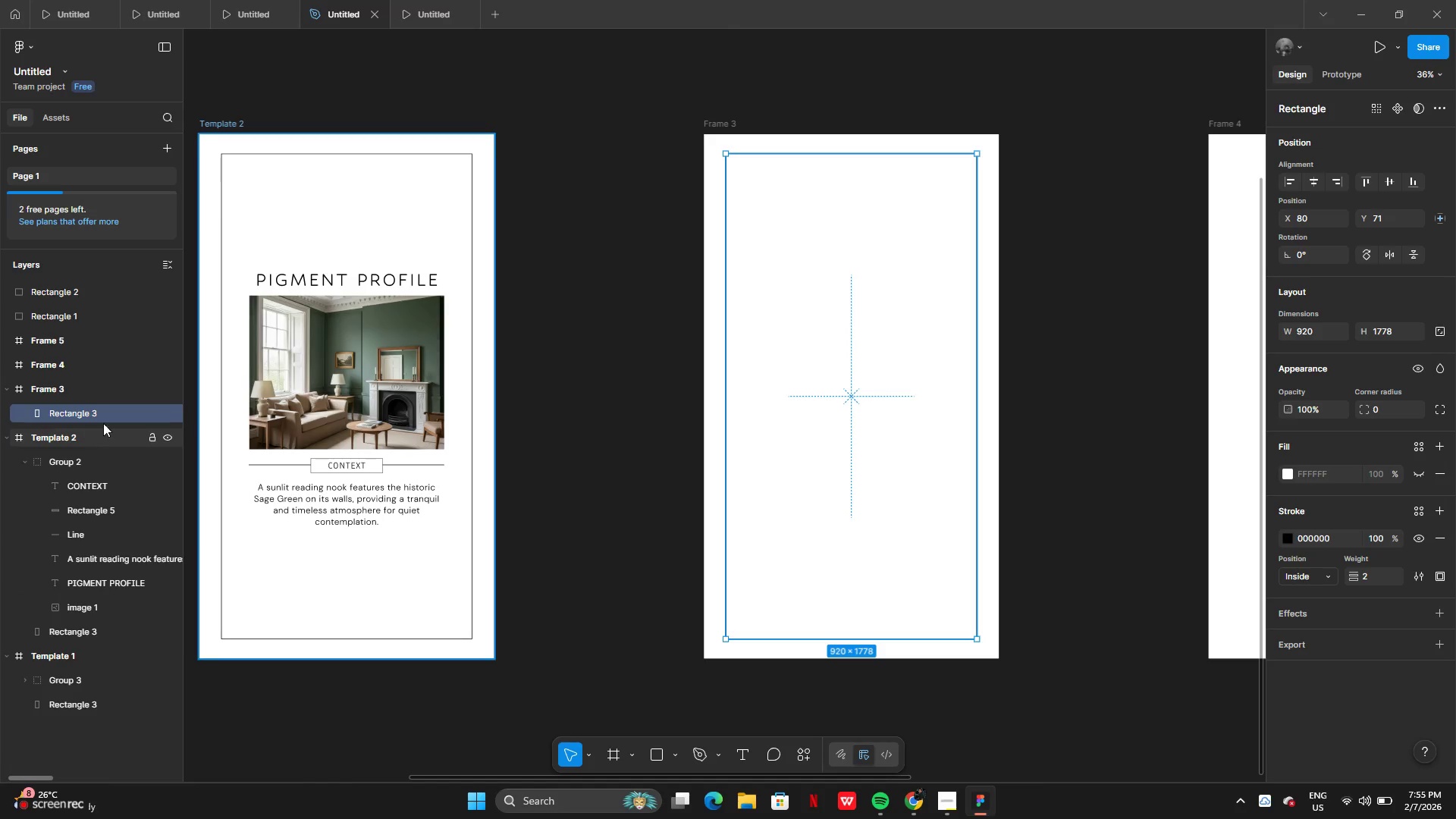 
left_click([155, 407])
 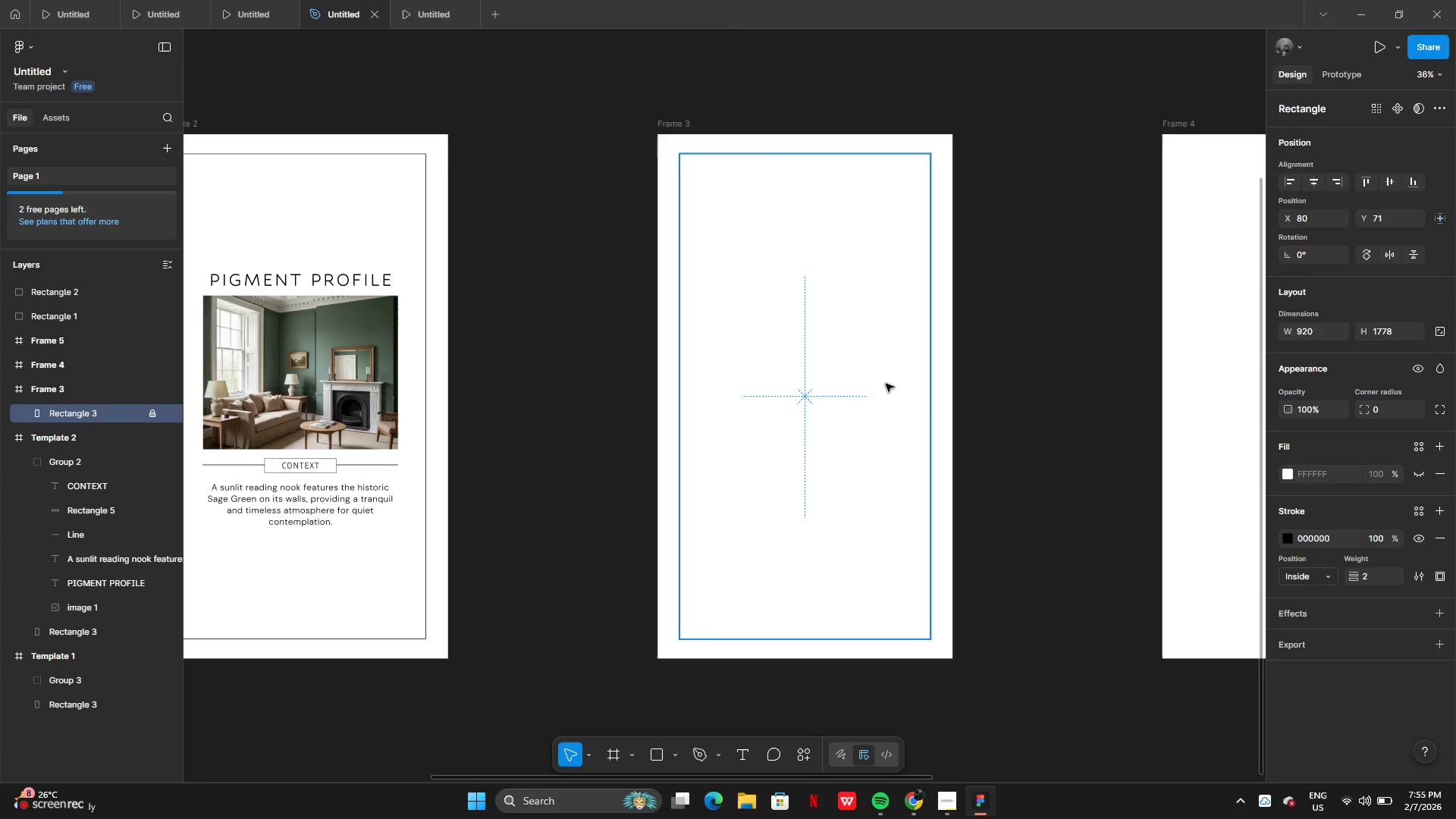 
left_click([843, 384])
 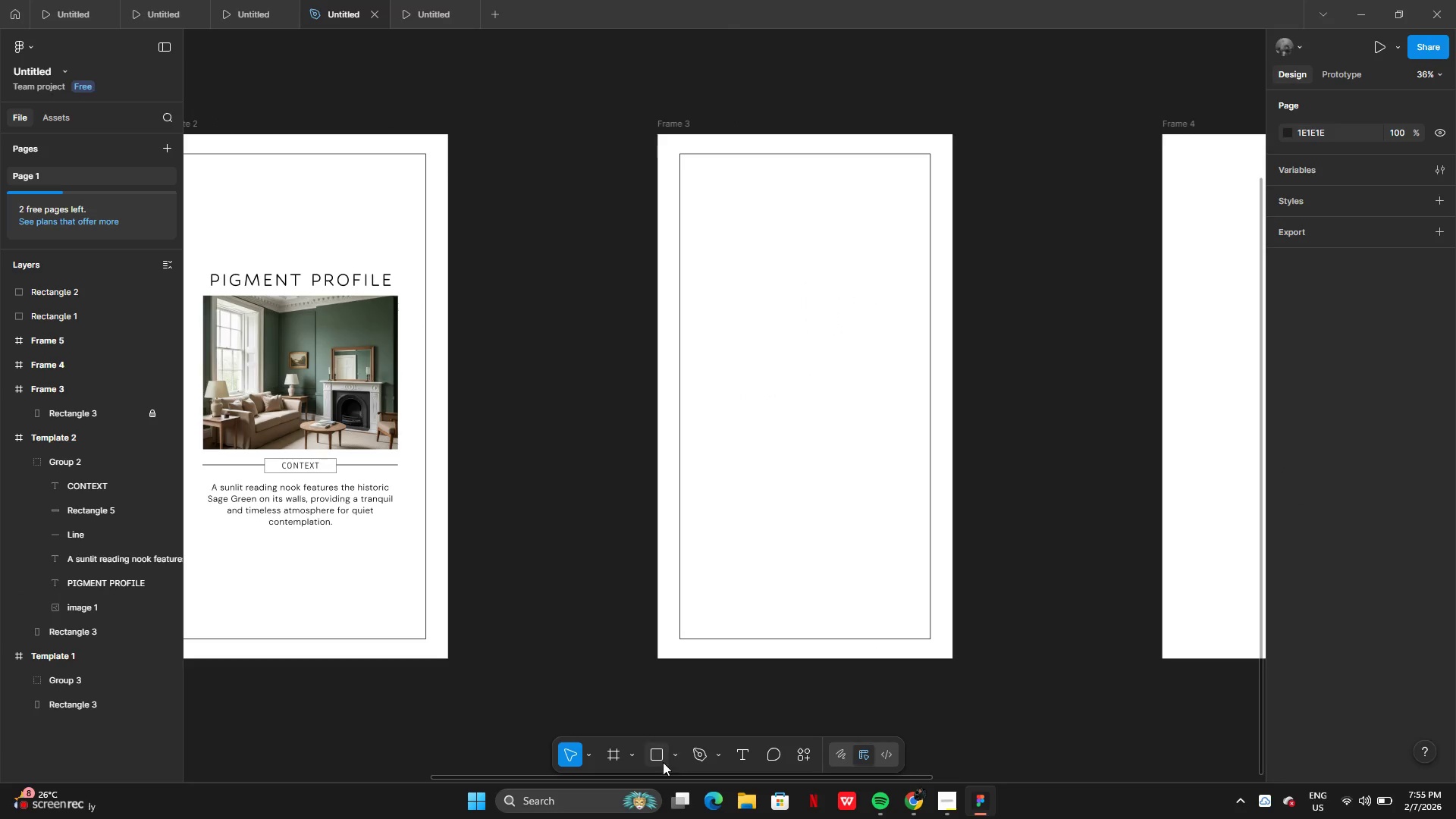 
left_click([661, 762])
 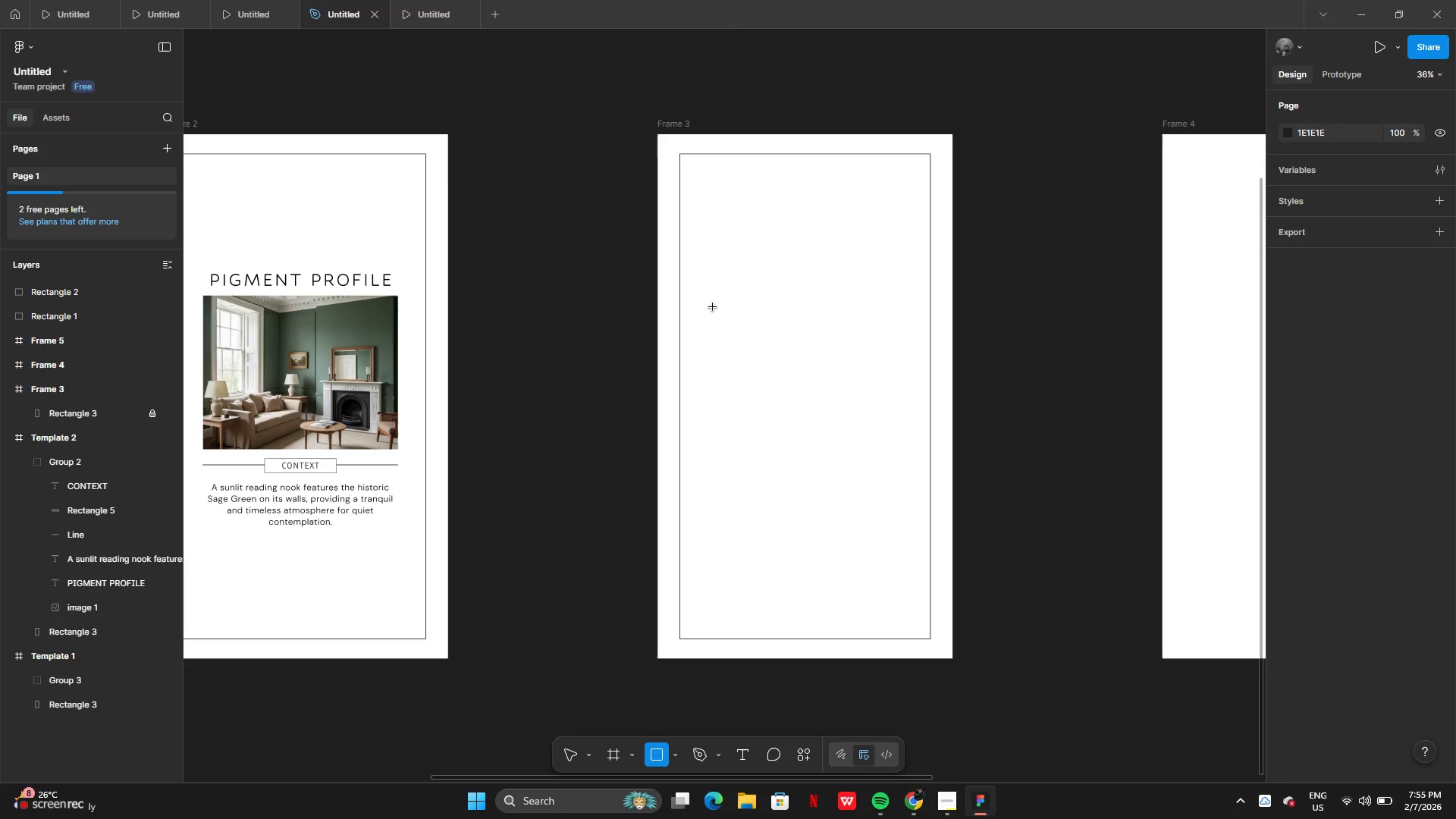 
left_click_drag(start_coordinate=[705, 302], to_coordinate=[762, 487])
 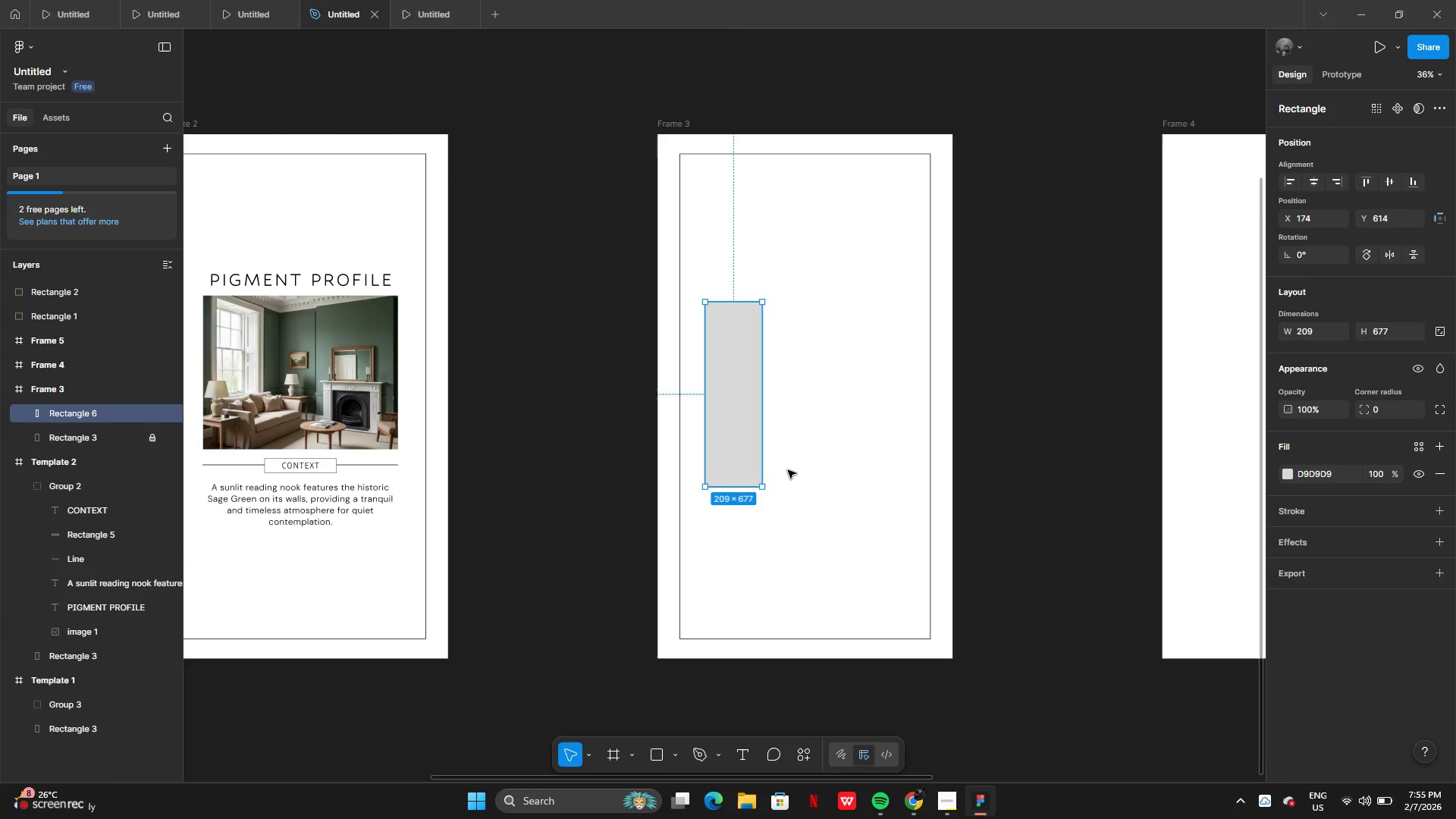 
left_click([788, 470])
 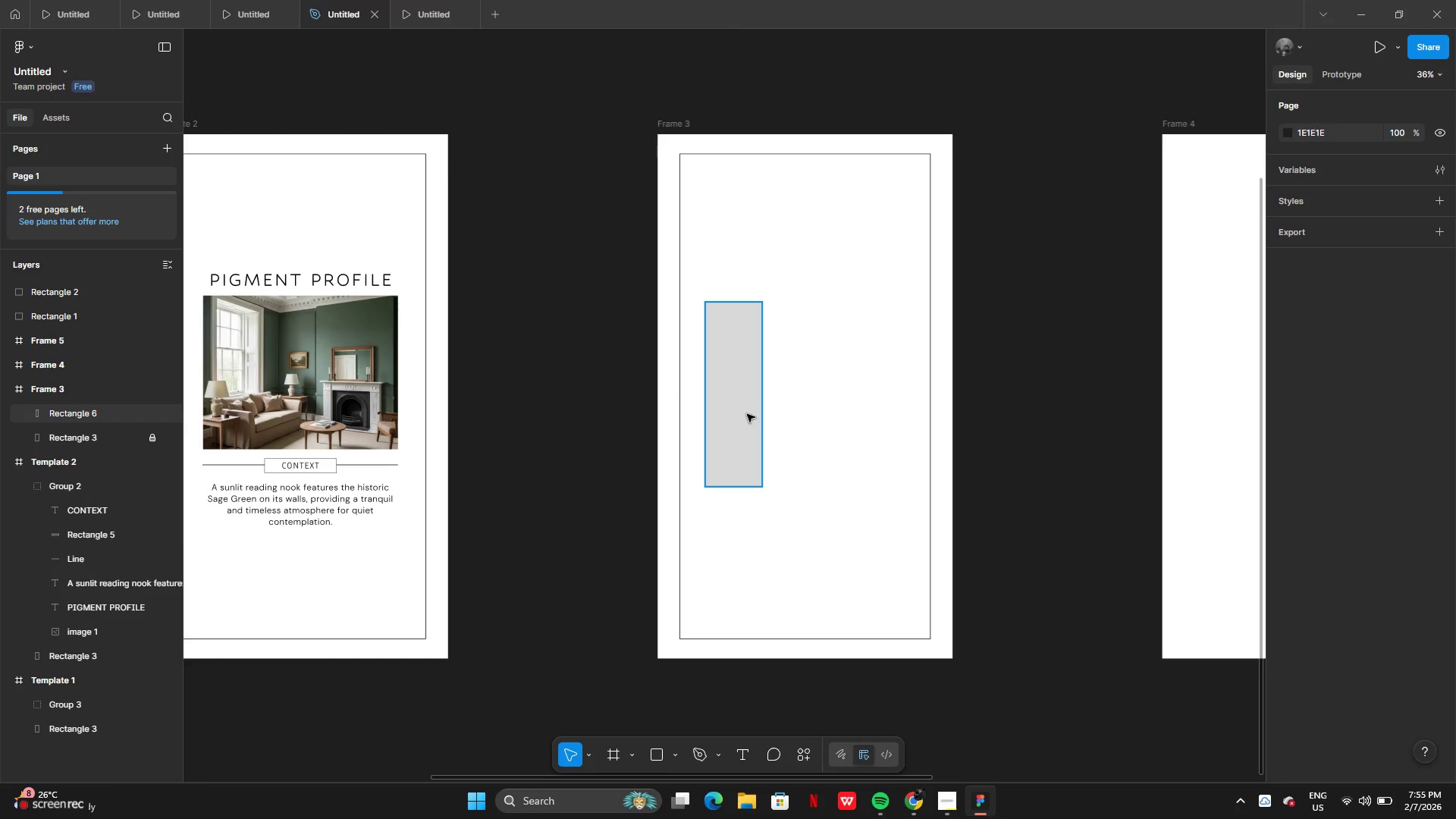 
left_click_drag(start_coordinate=[746, 414], to_coordinate=[746, 422])
 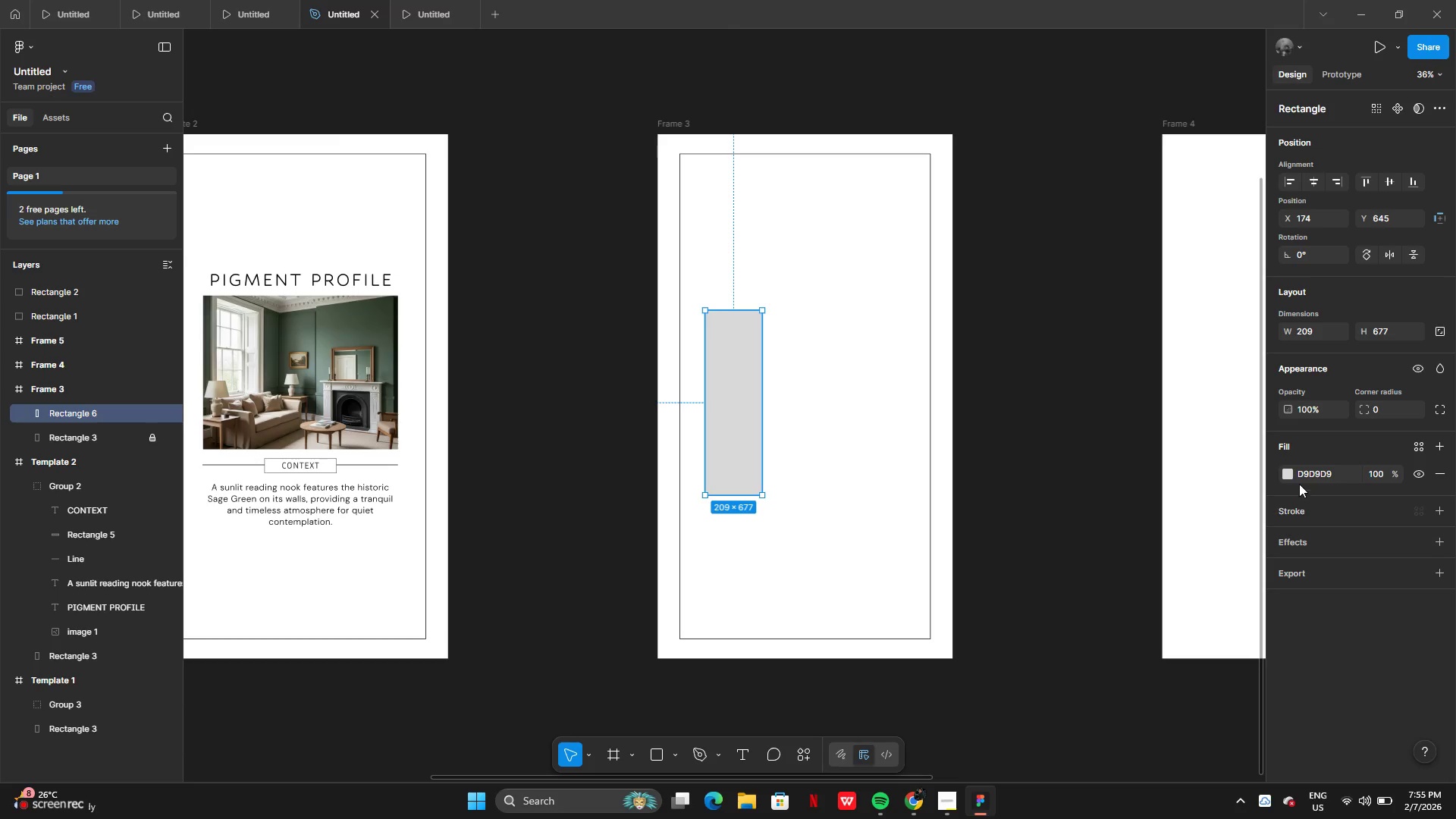 
left_click([1286, 469])
 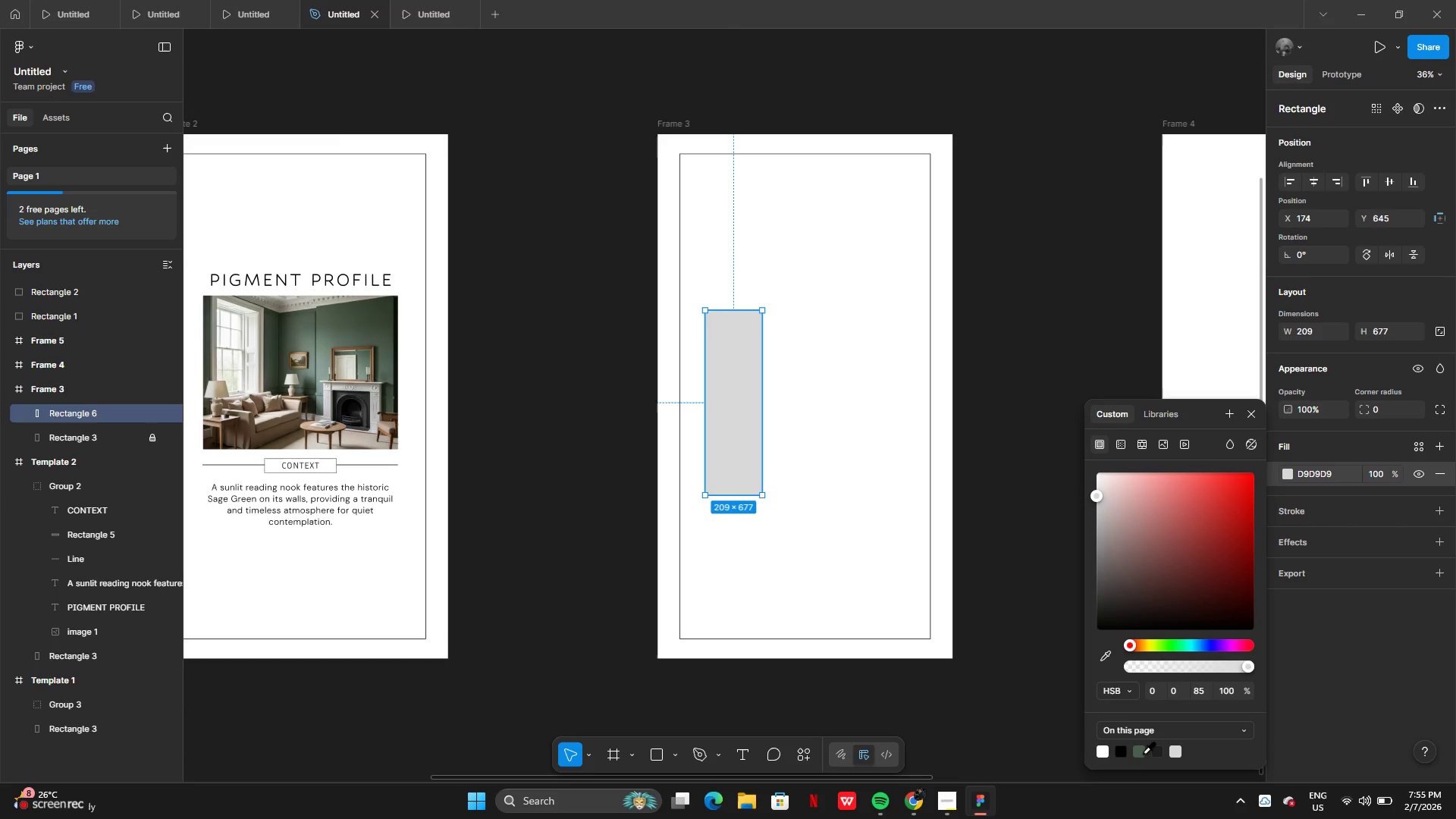 
left_click([1143, 752])
 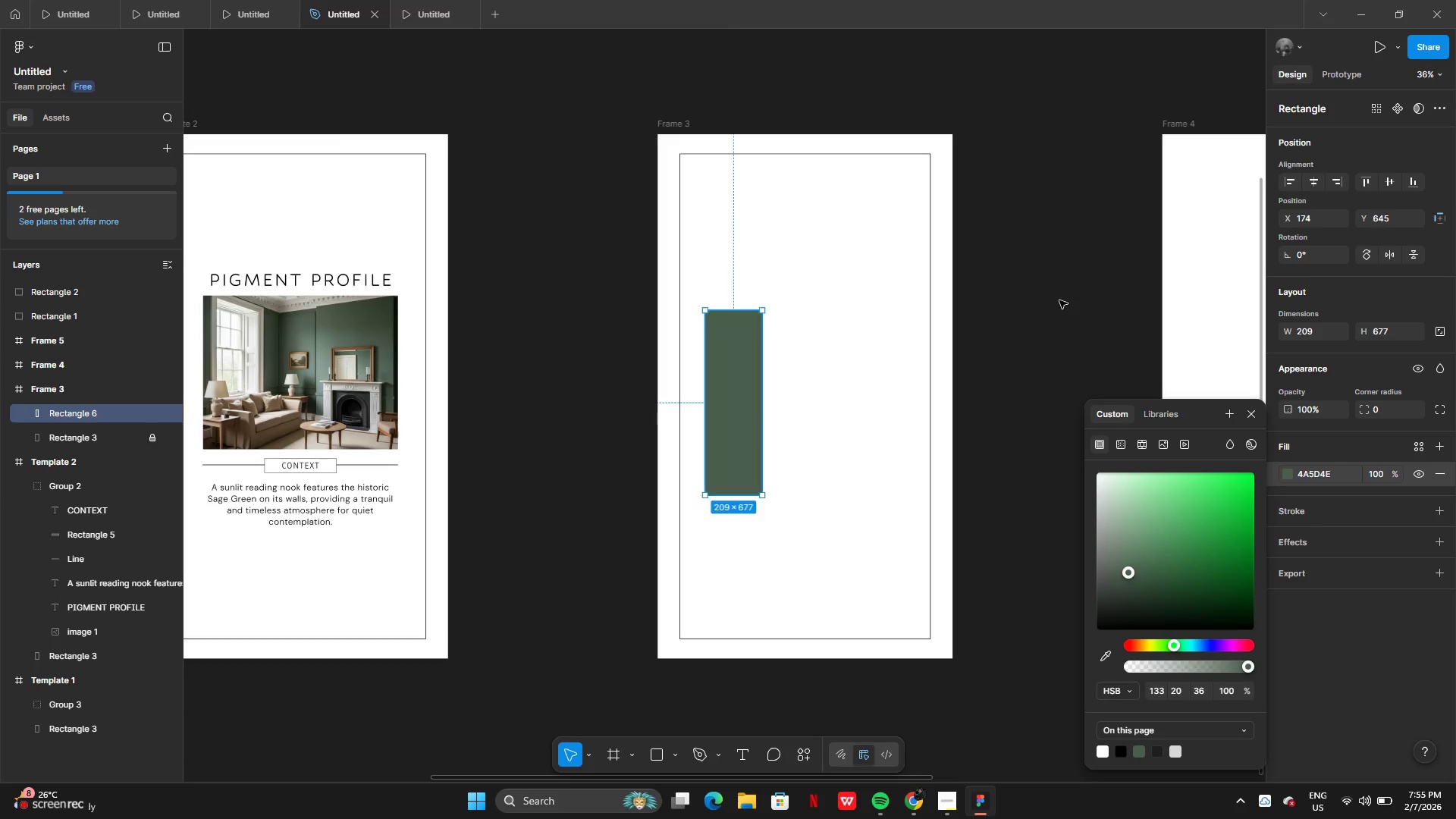 
left_click([1058, 296])
 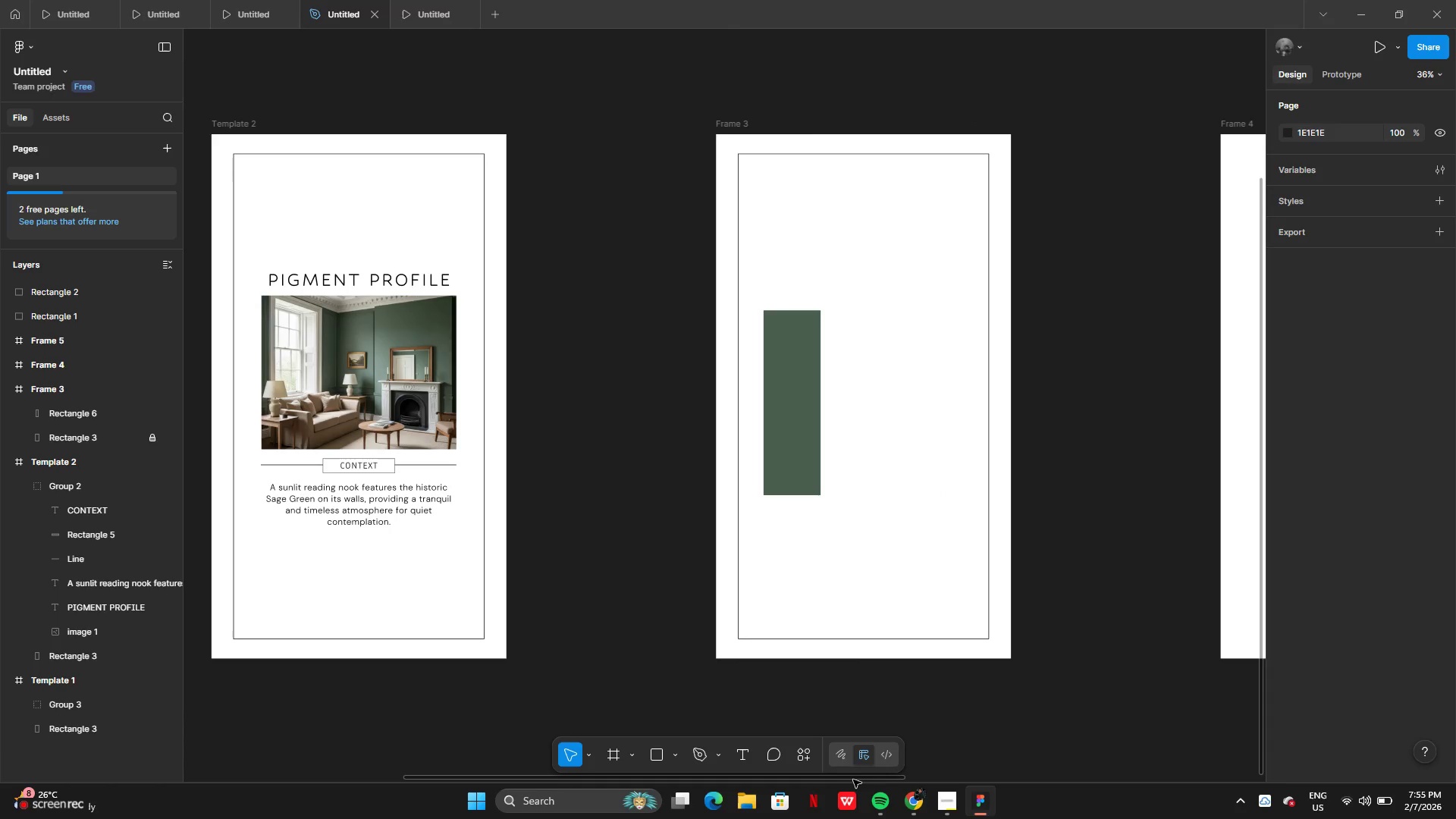 
left_click([905, 799])
 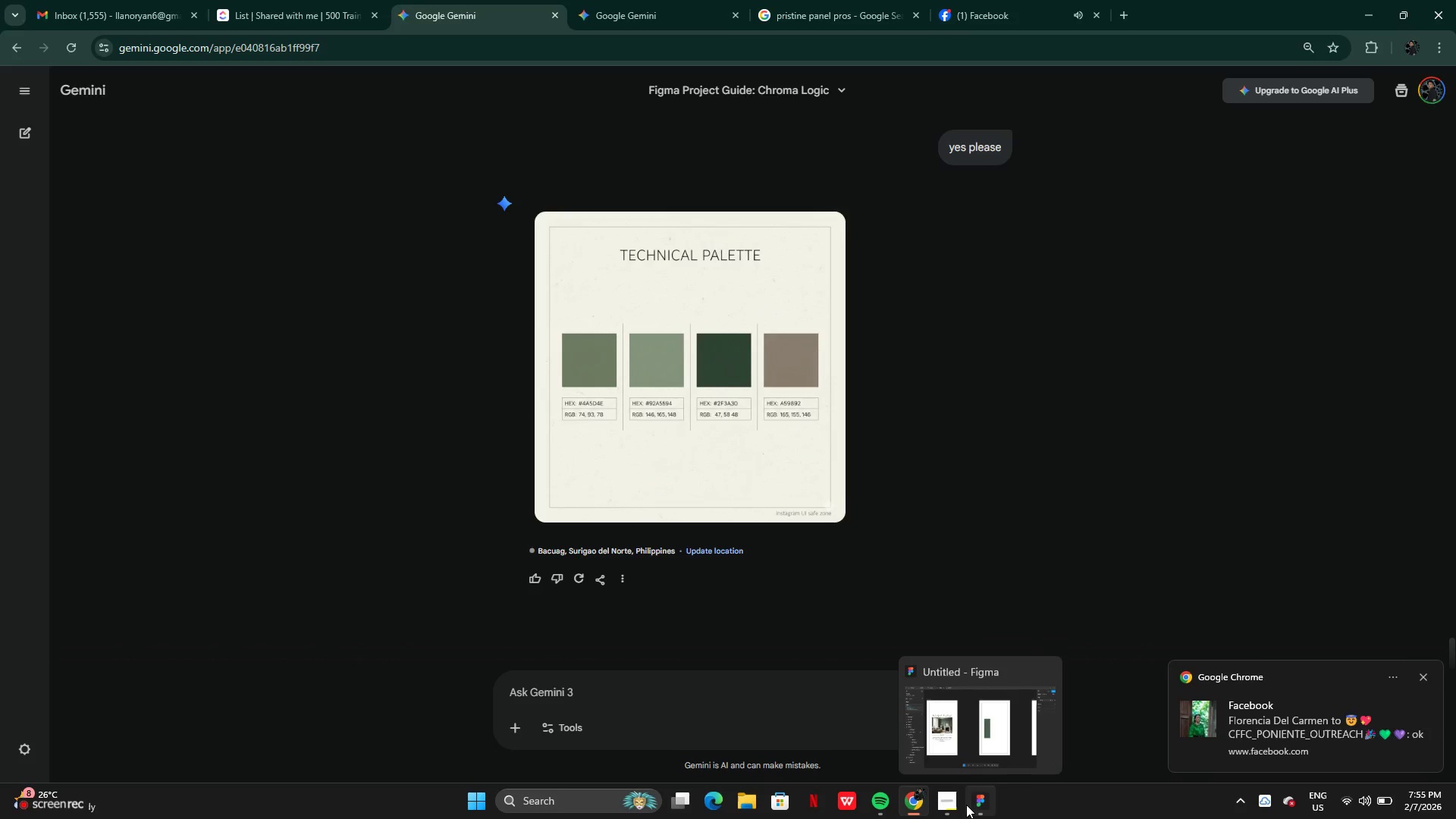 
wait(10.92)
 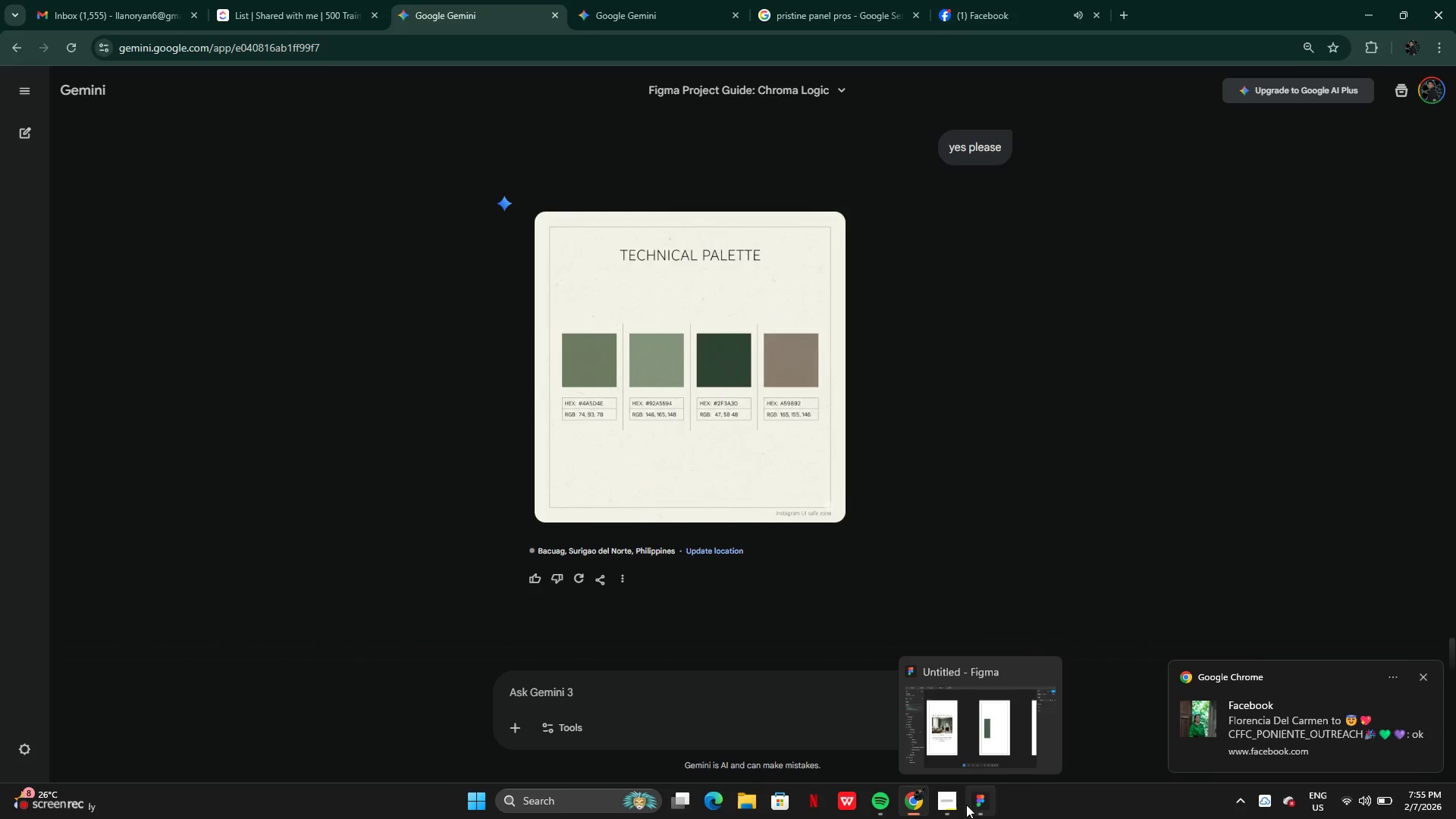 
left_click([974, 804])
 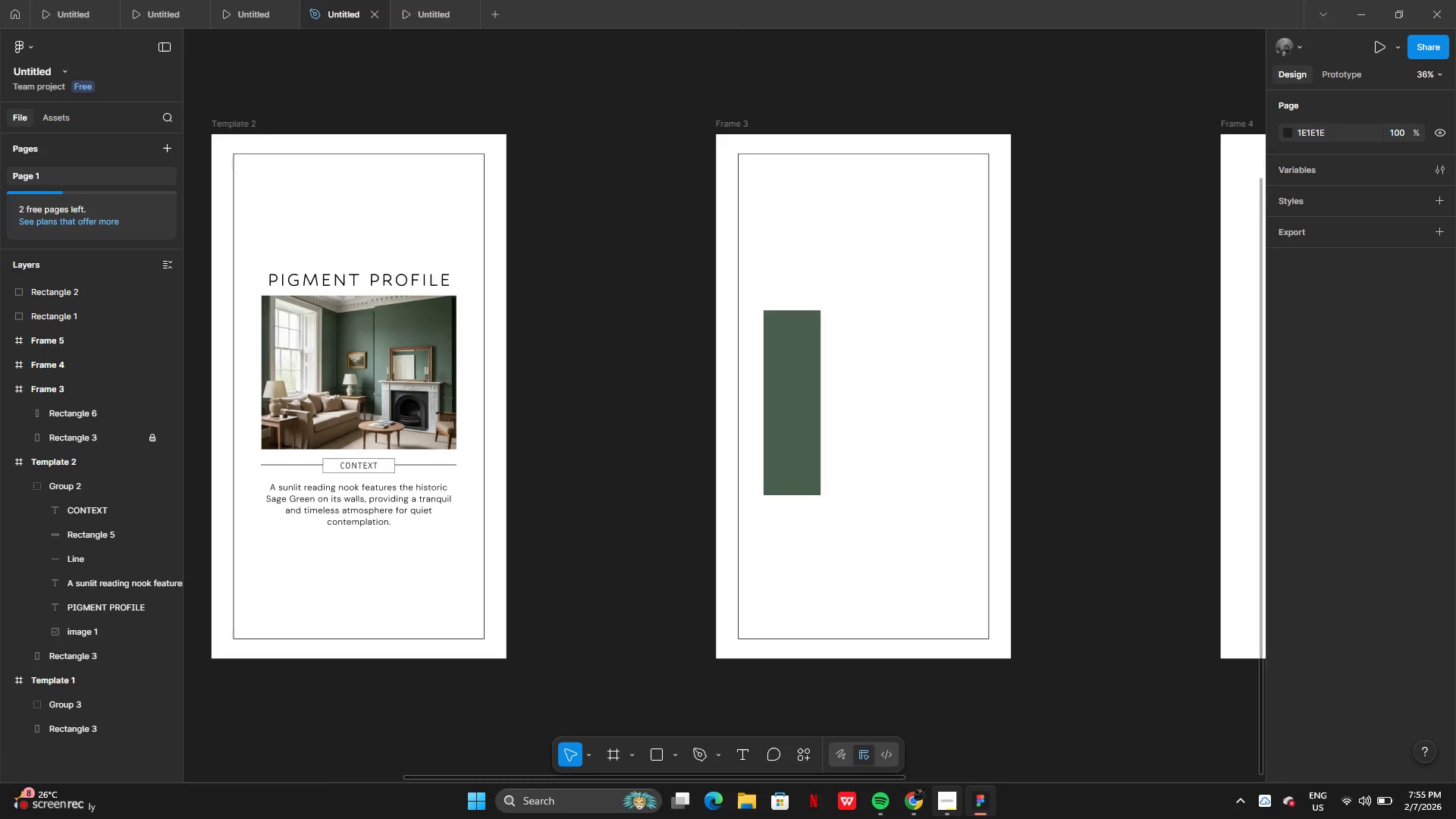 
left_click([924, 801])
 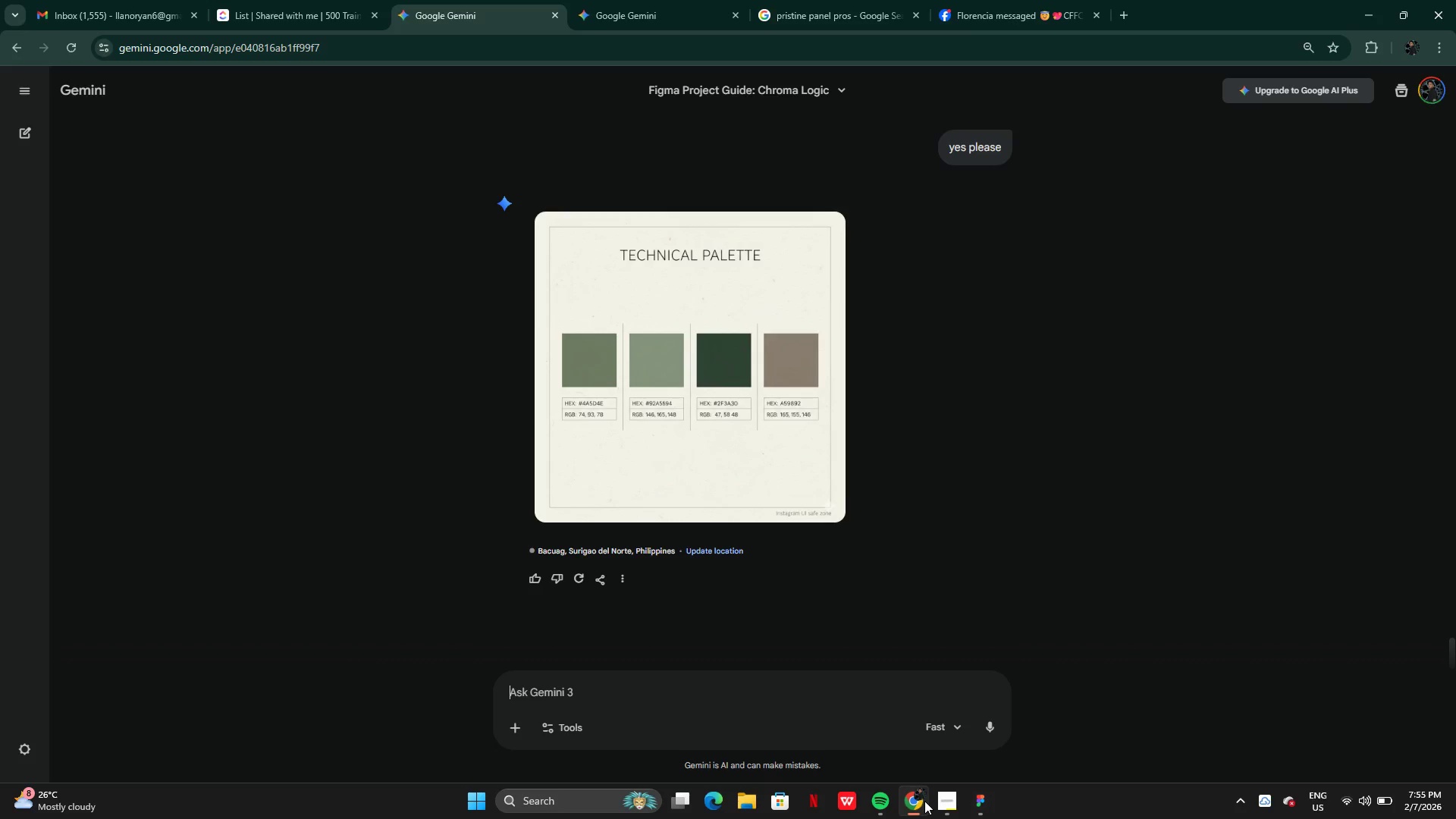 
left_click([924, 801])
 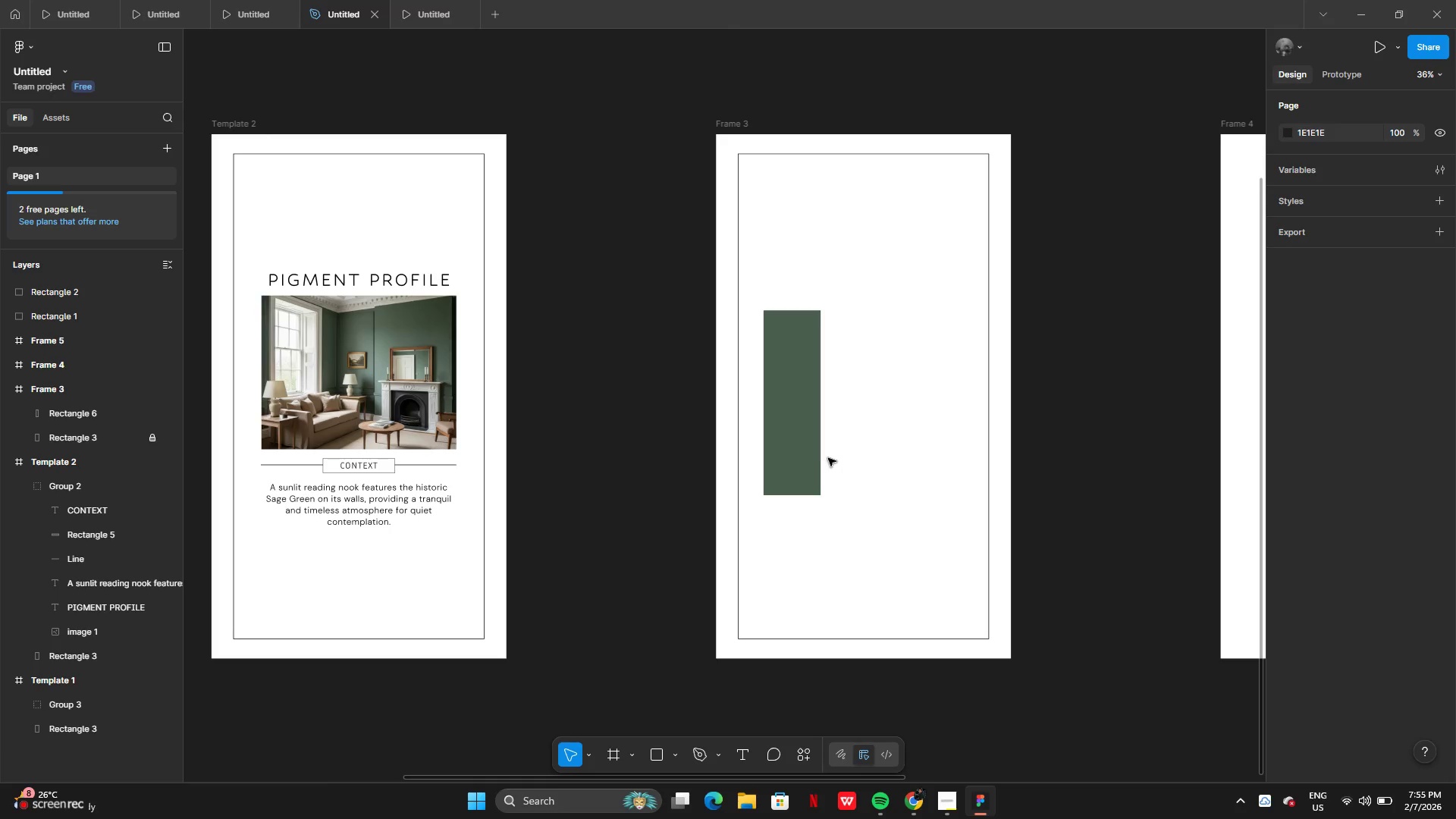 
left_click([795, 442])
 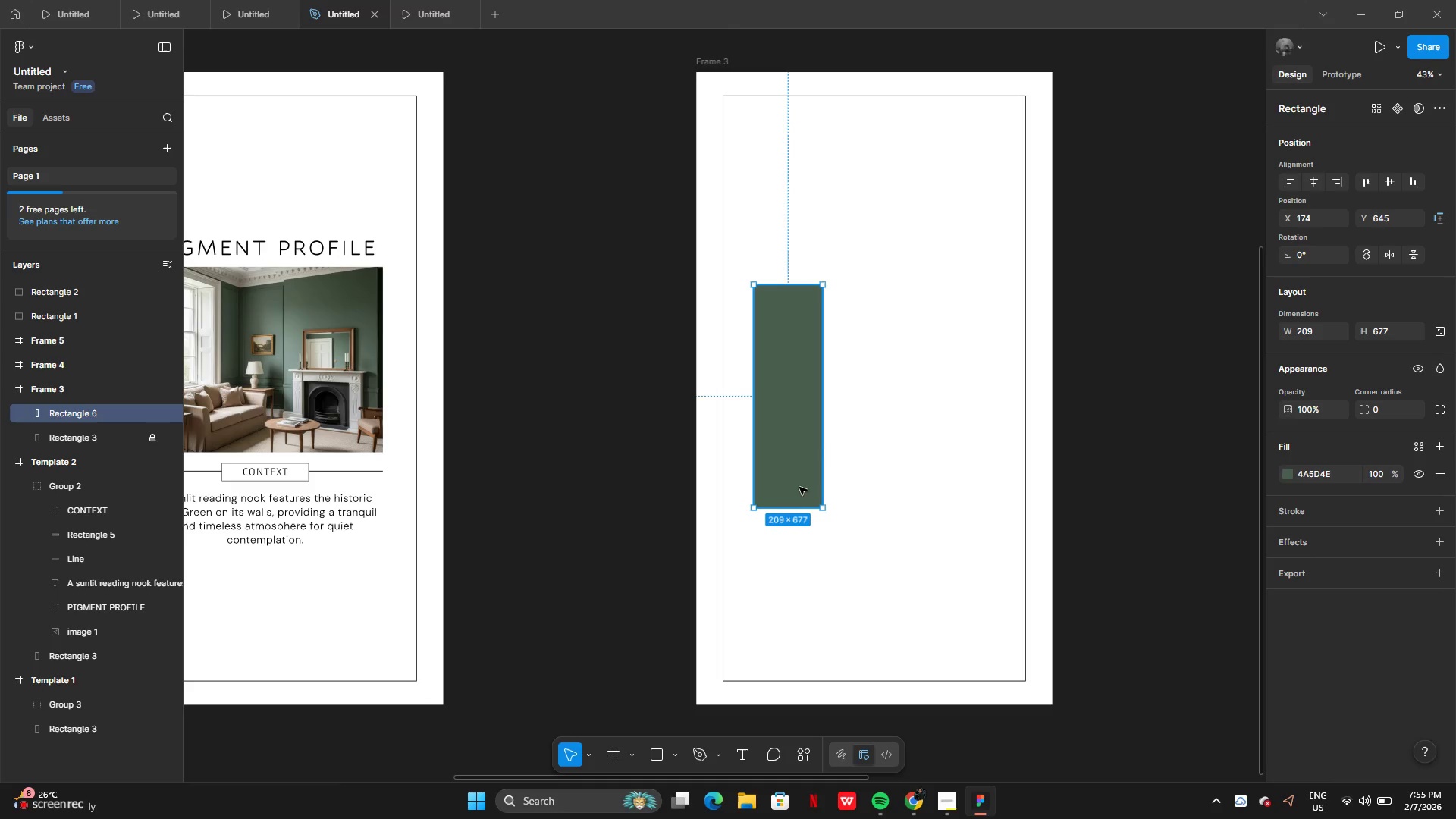 
left_click_drag(start_coordinate=[787, 510], to_coordinate=[794, 432])
 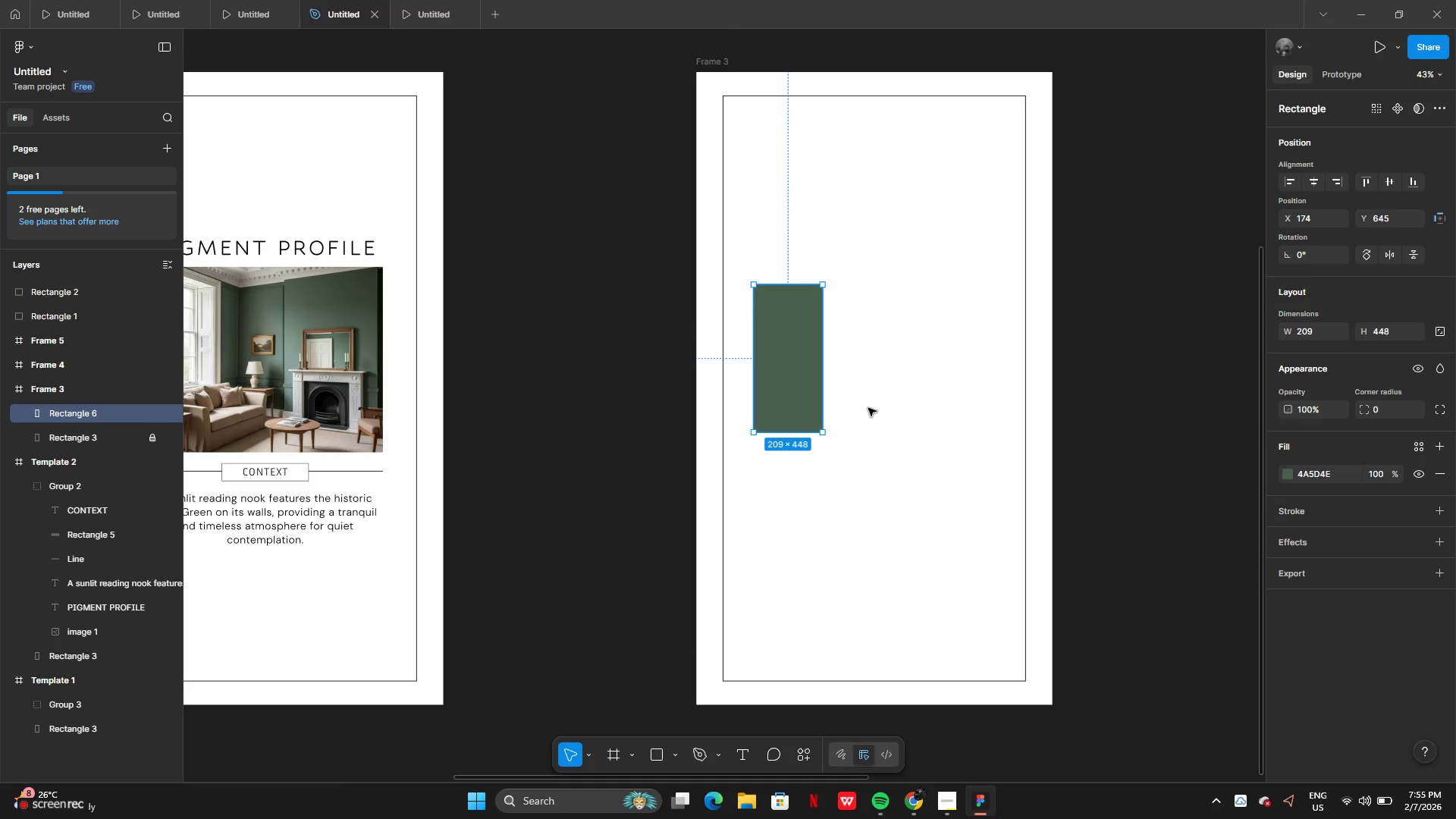 
left_click([868, 408])
 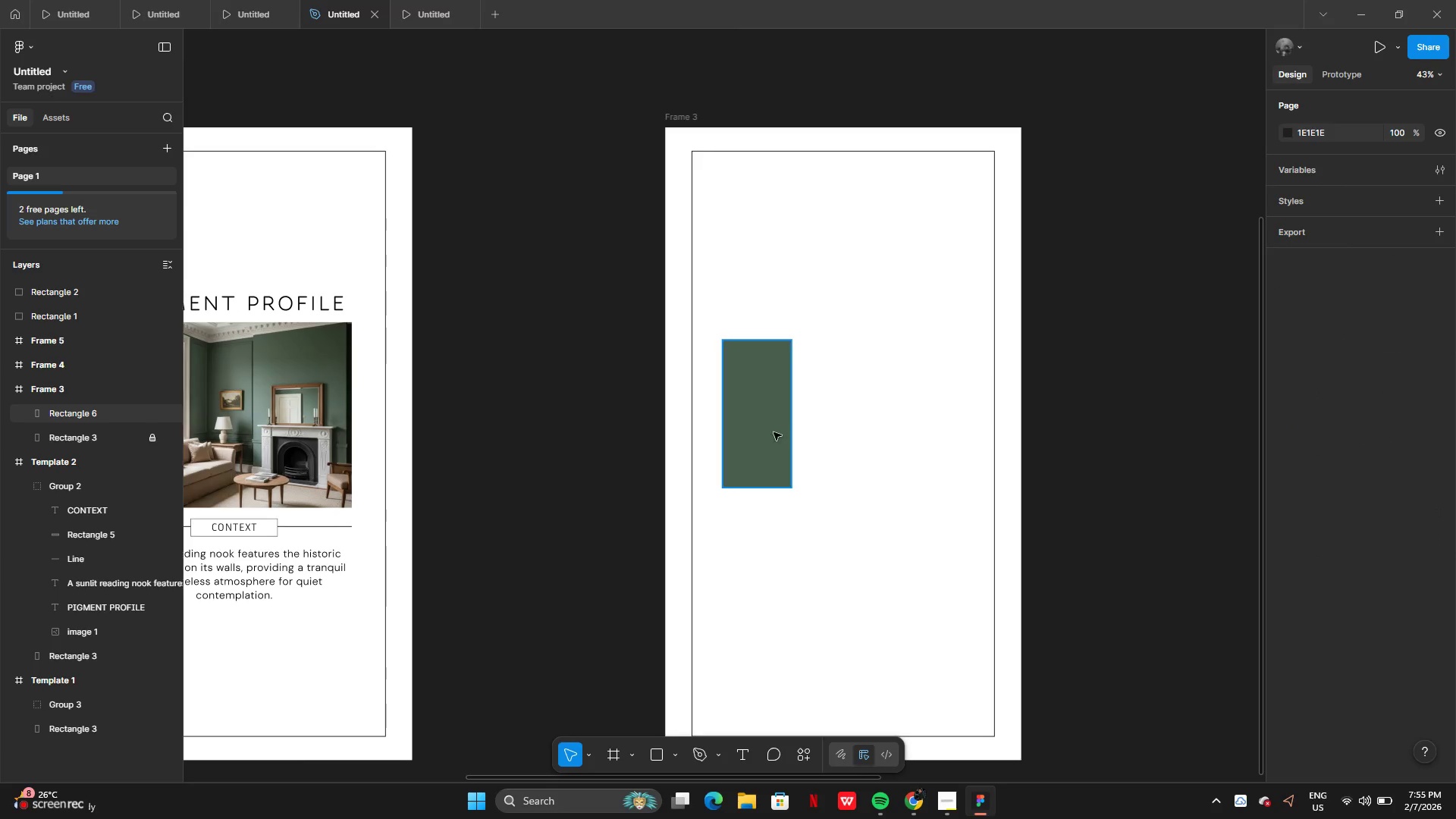 
left_click([749, 439])
 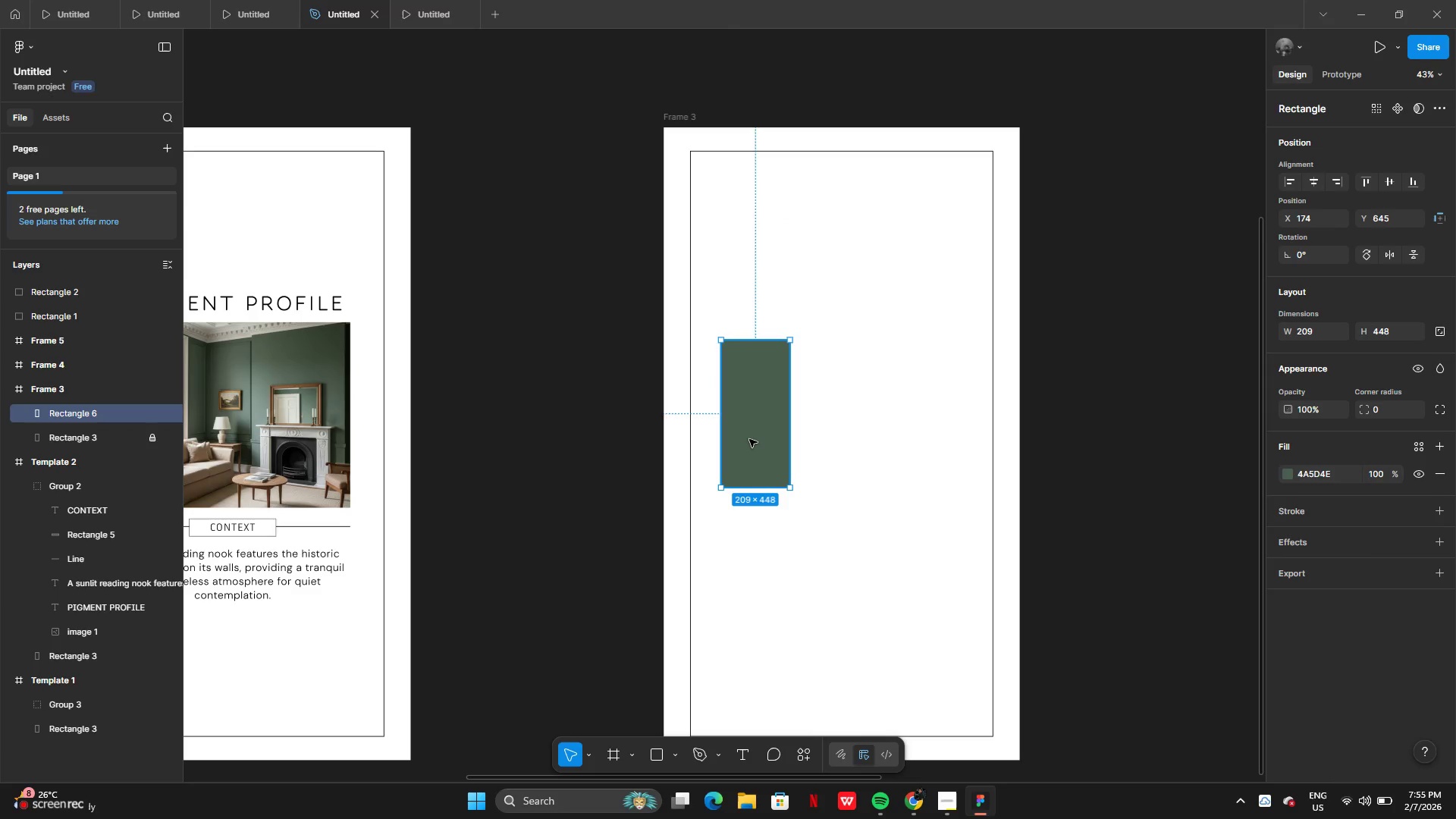 
left_click_drag(start_coordinate=[749, 439], to_coordinate=[744, 469])
 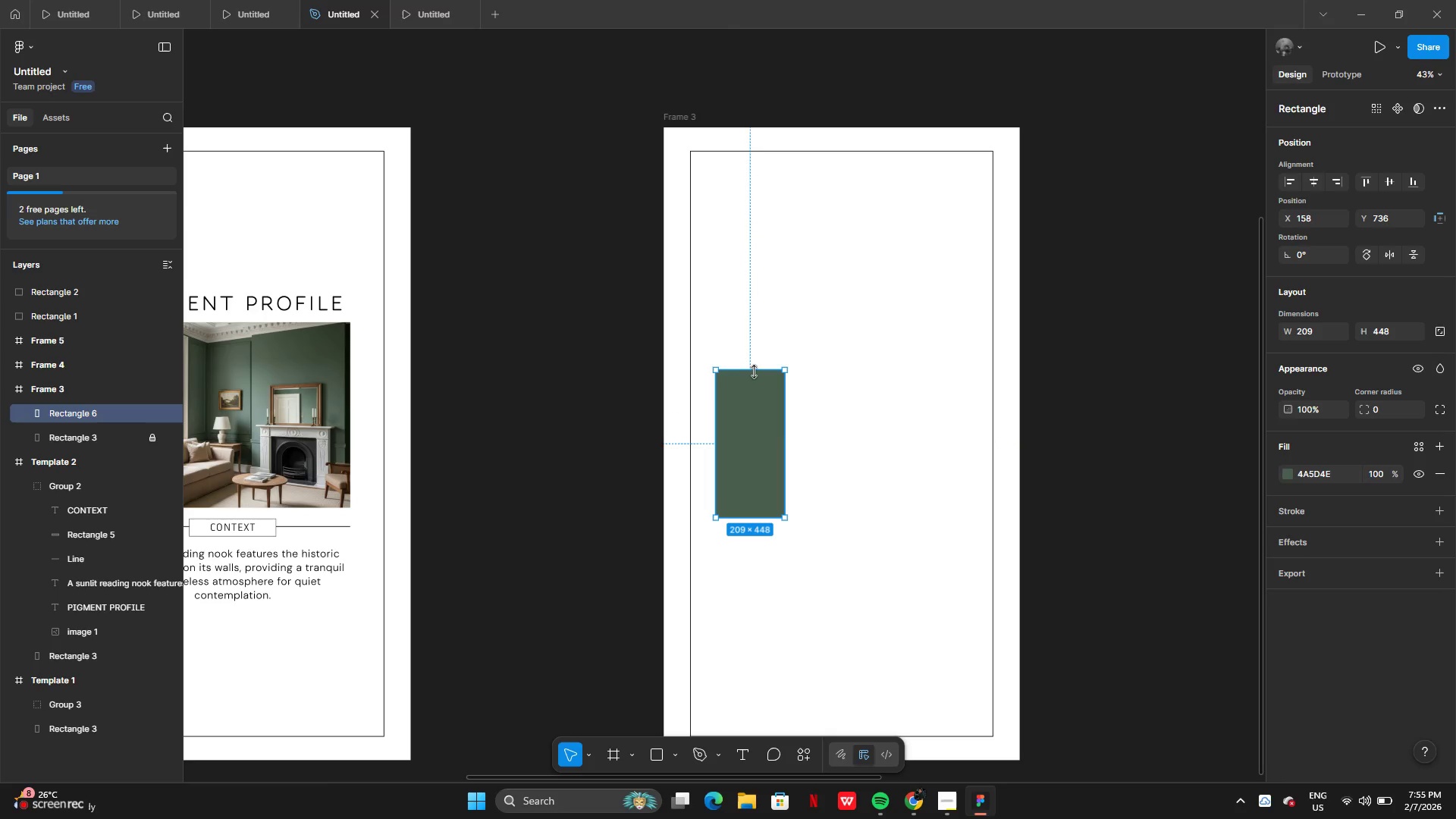 
left_click_drag(start_coordinate=[755, 372], to_coordinate=[755, 430])